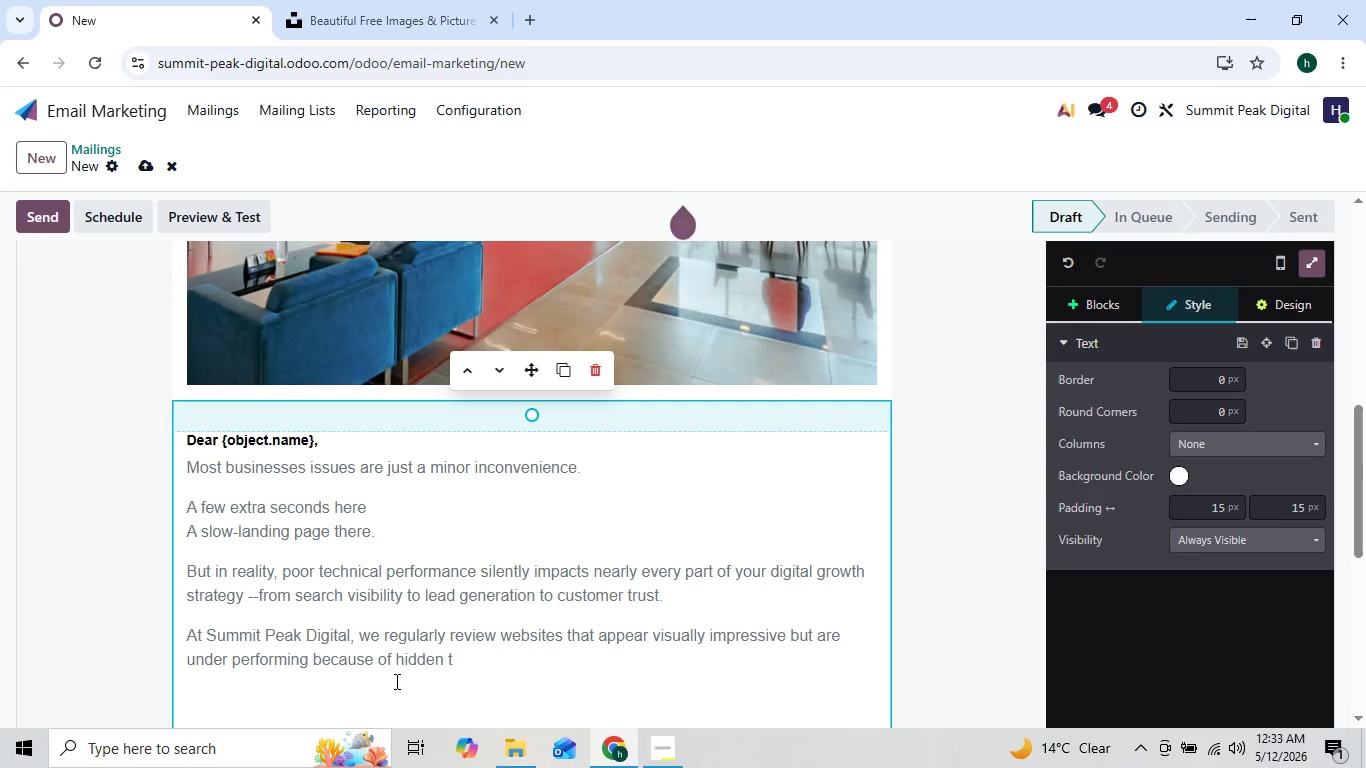 
left_click([459, 662])
 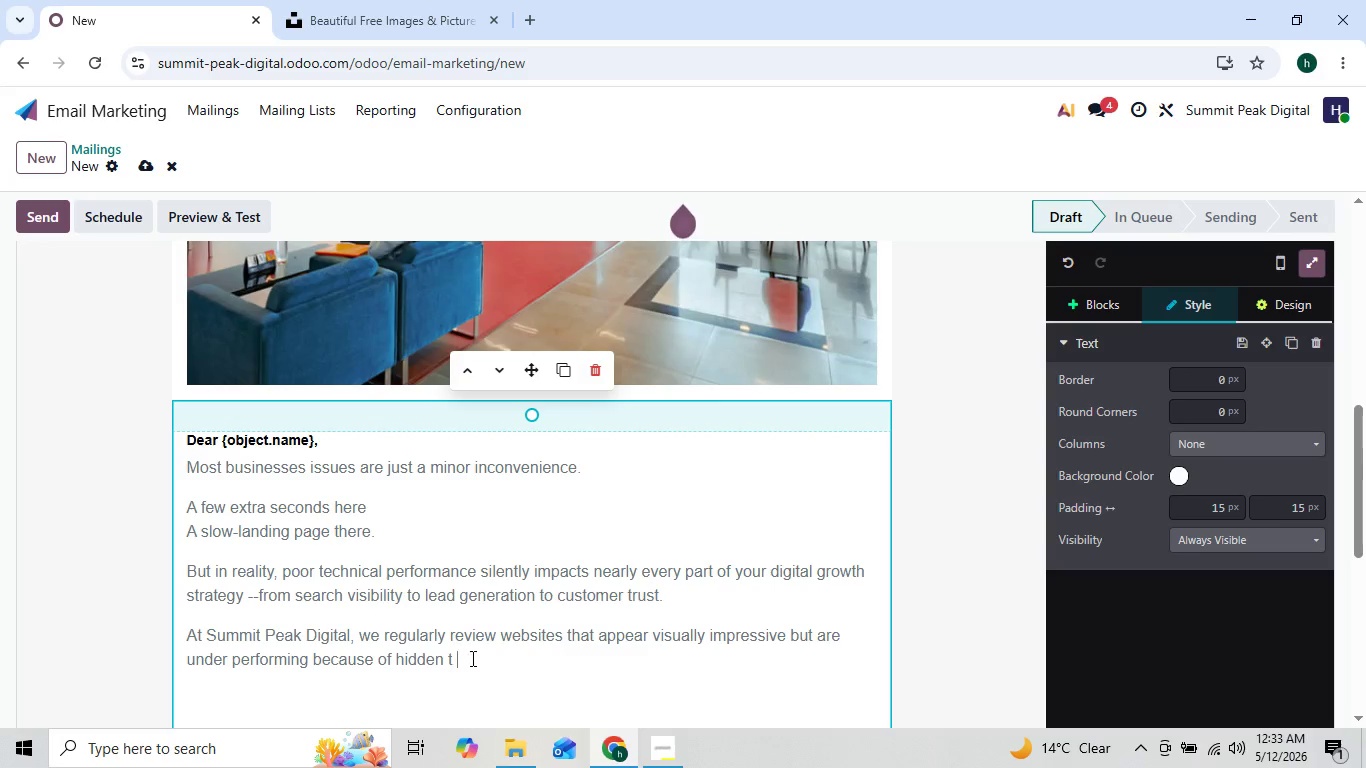 
left_click([471, 658])
 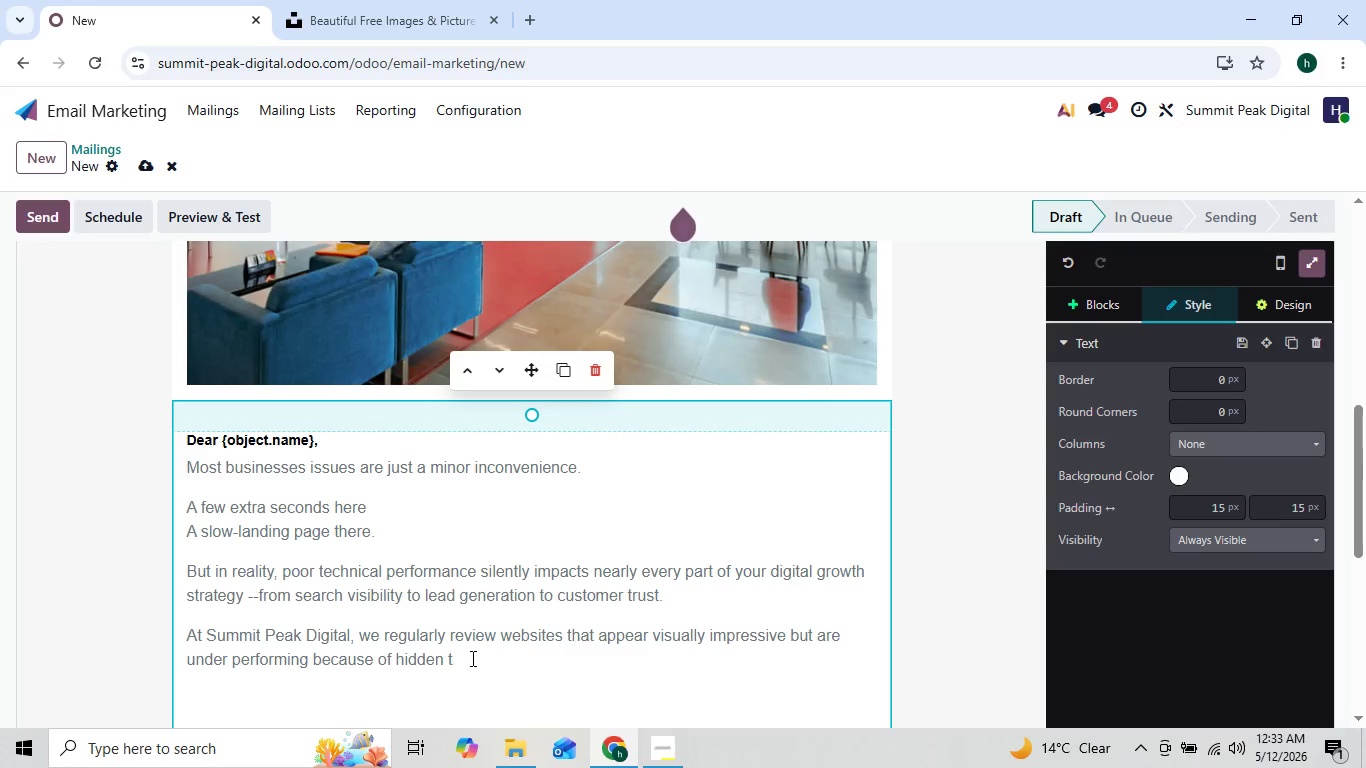 
type(he )
key(Backspace)
key(Backspace)
key(Backspace)
key(Backspace)
key(Backspace)
type(he )
 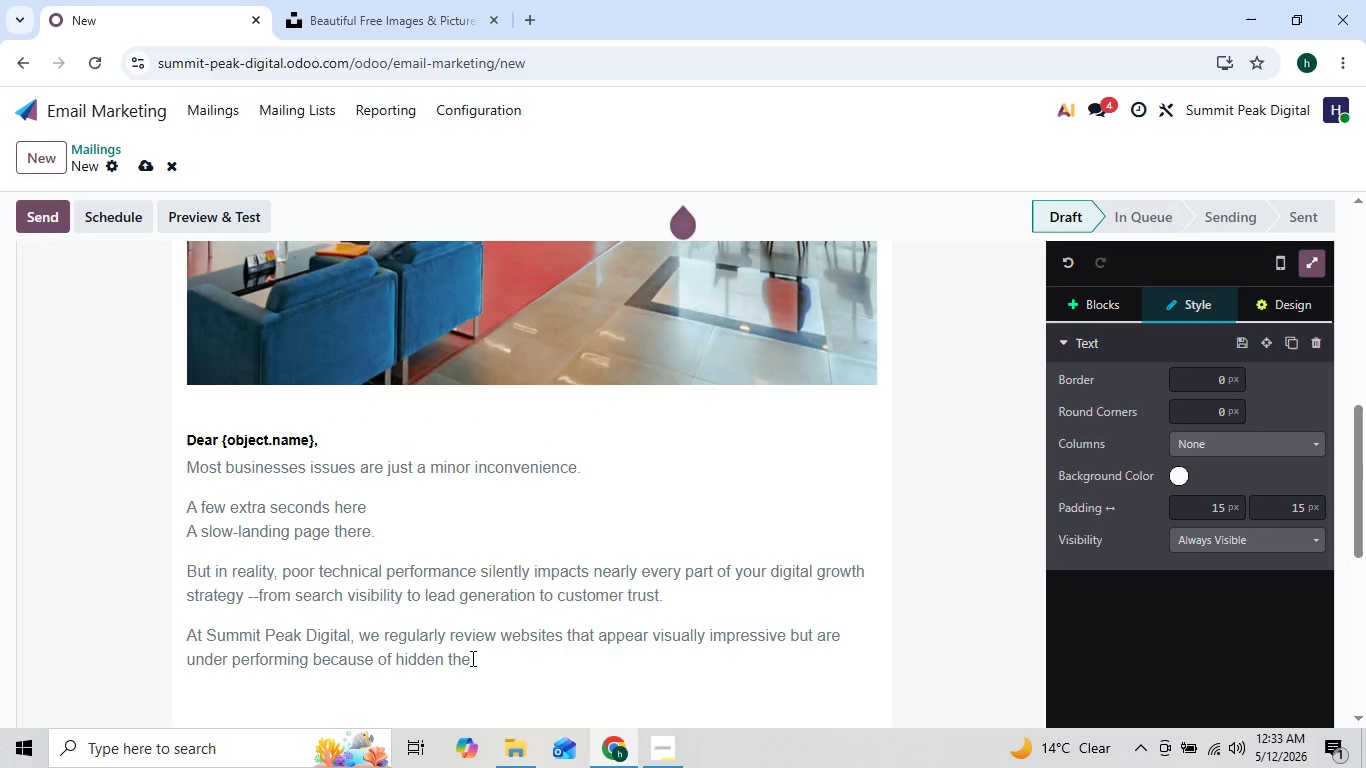 
key(ArrowLeft)
 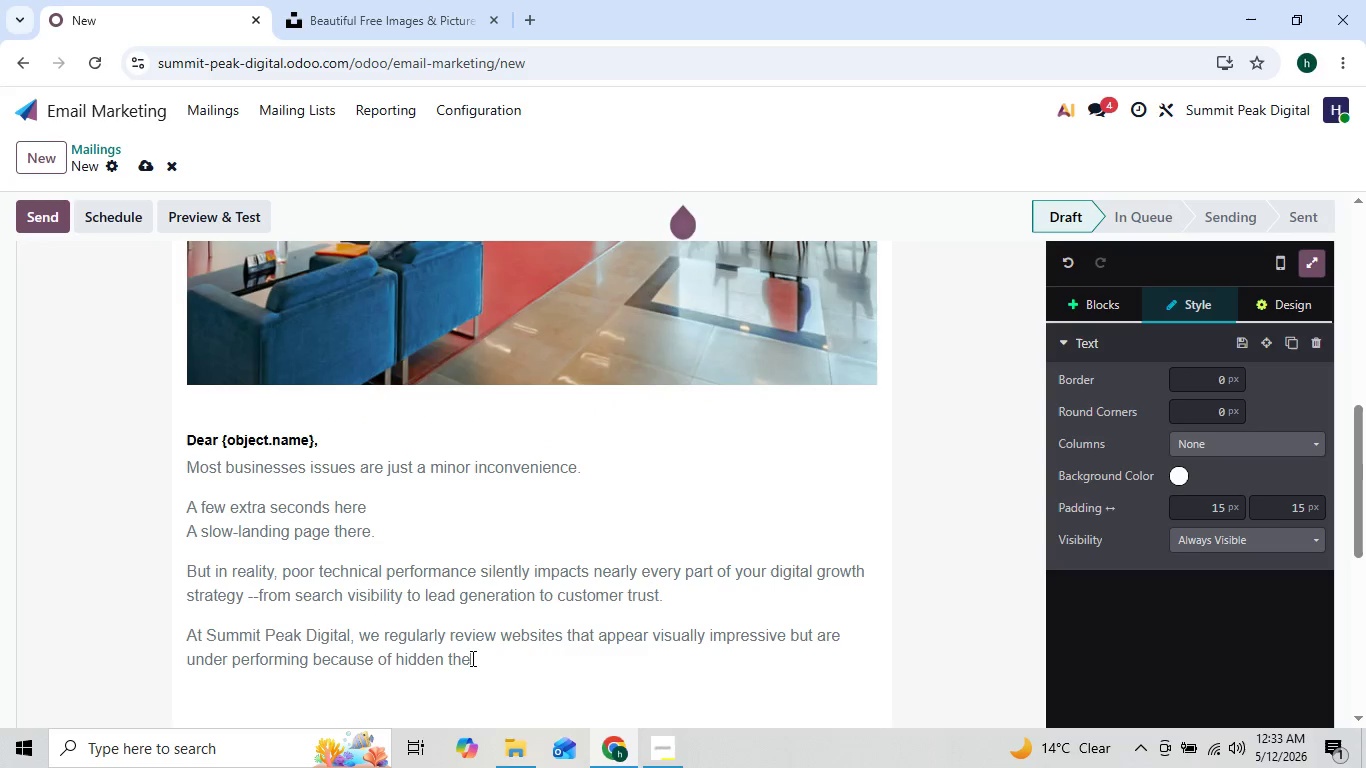 
key(ArrowLeft)
 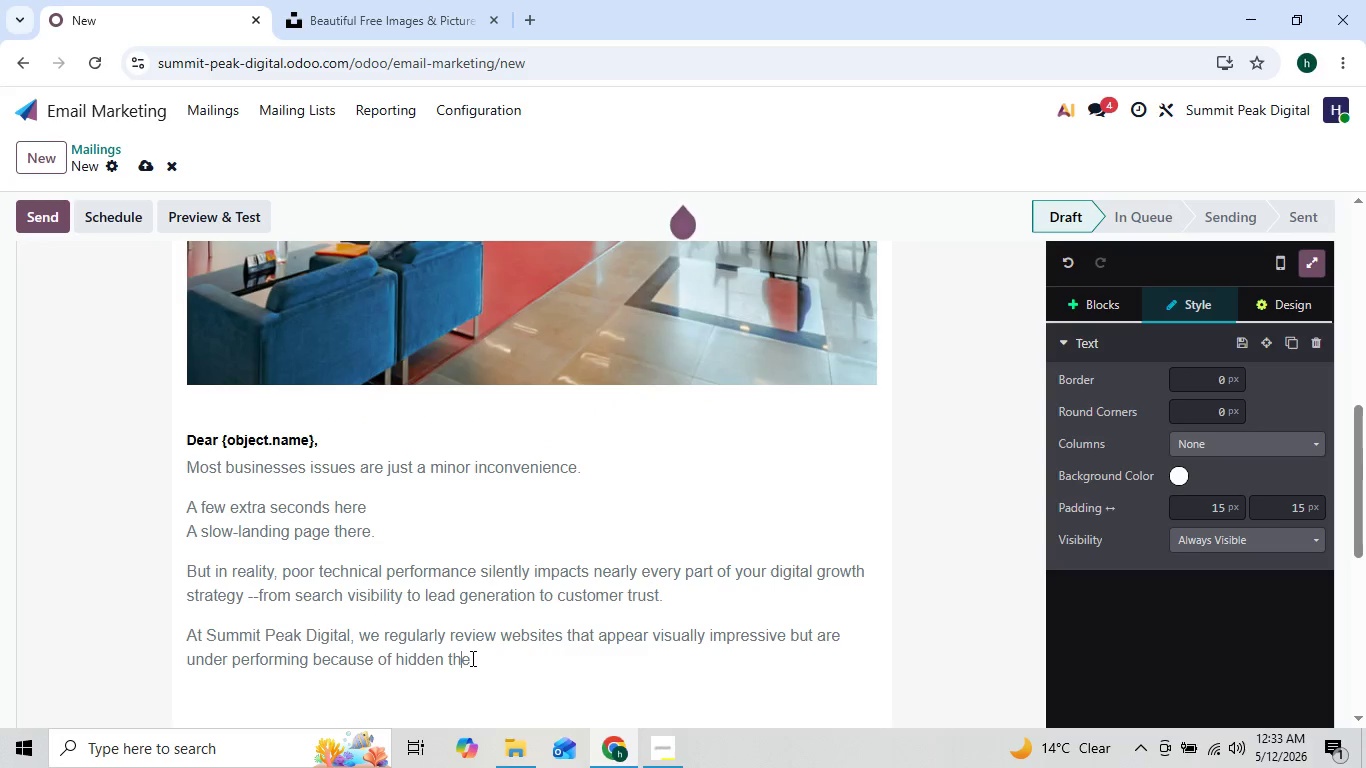 
key(ArrowLeft)
 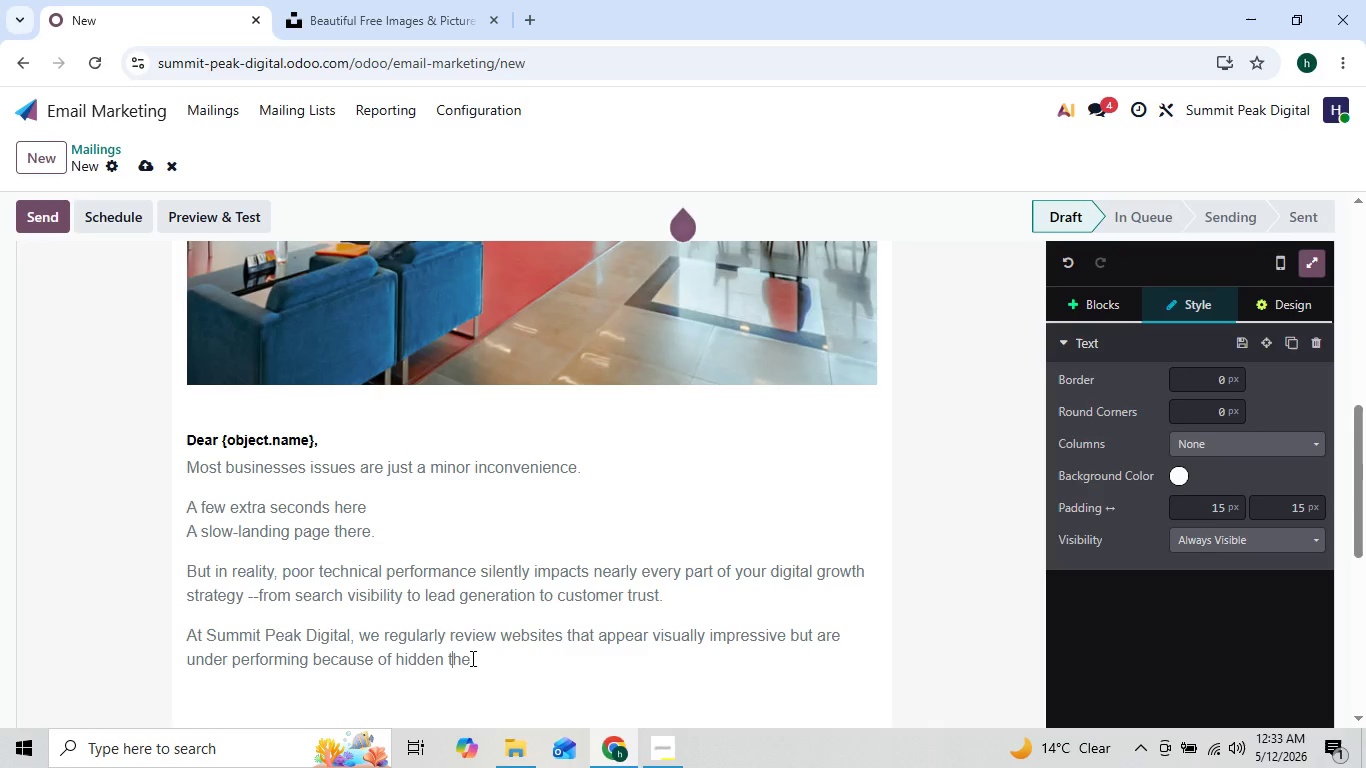 
key(ArrowRight)
 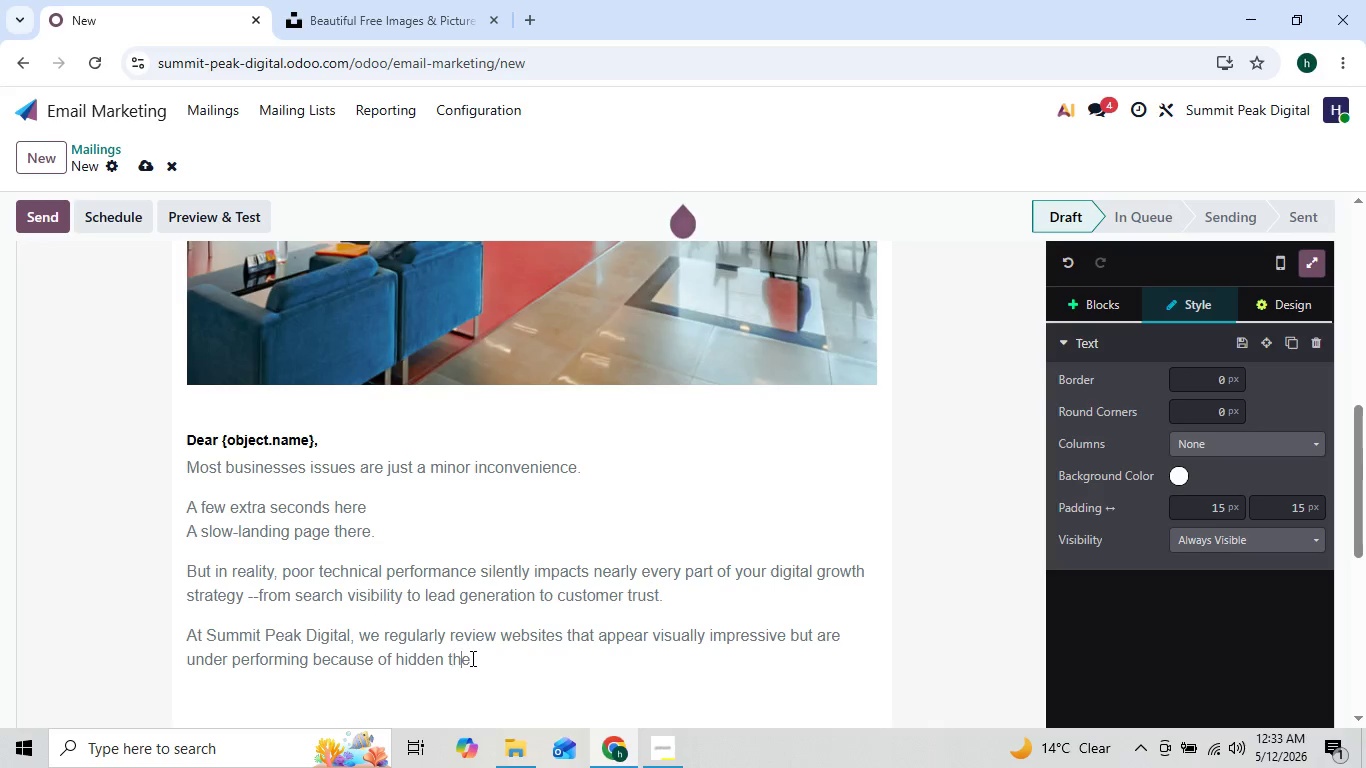 
key(ArrowRight)
 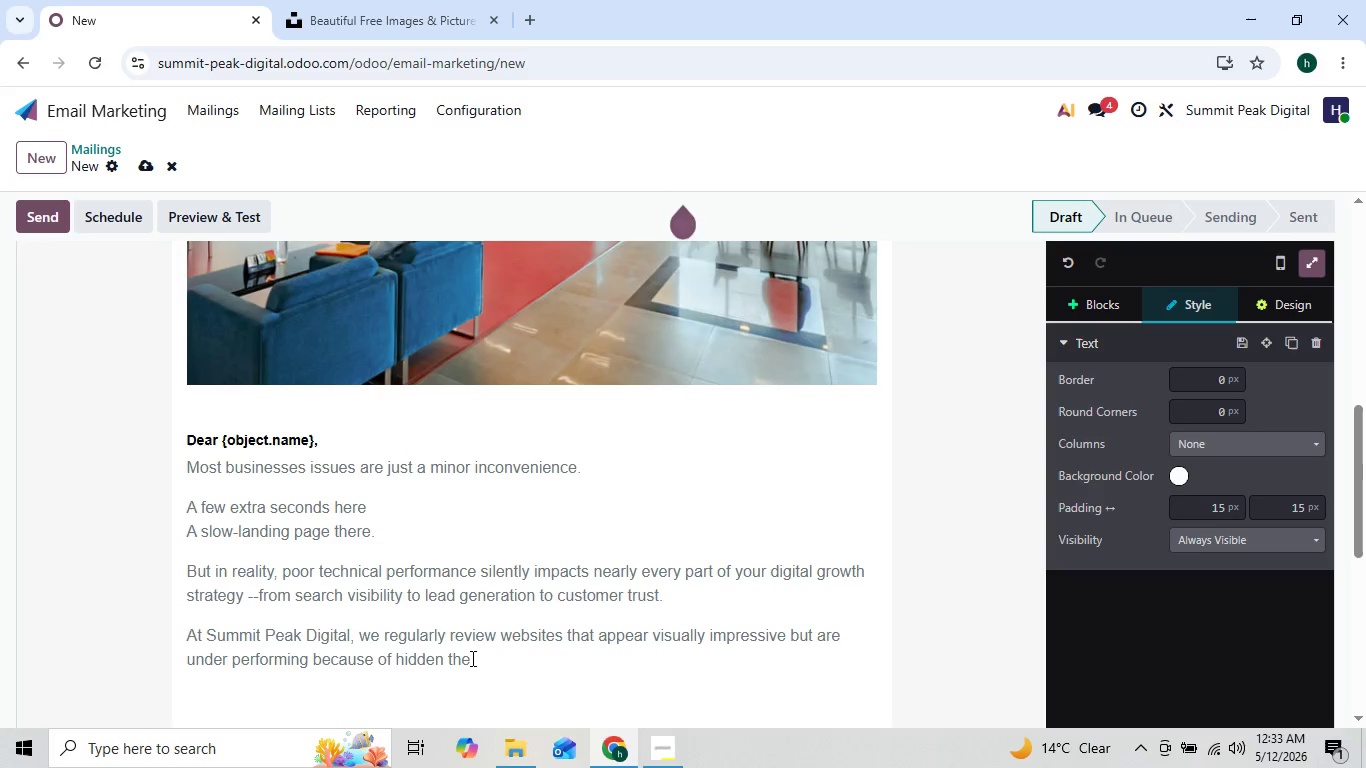 
key(ArrowLeft)
 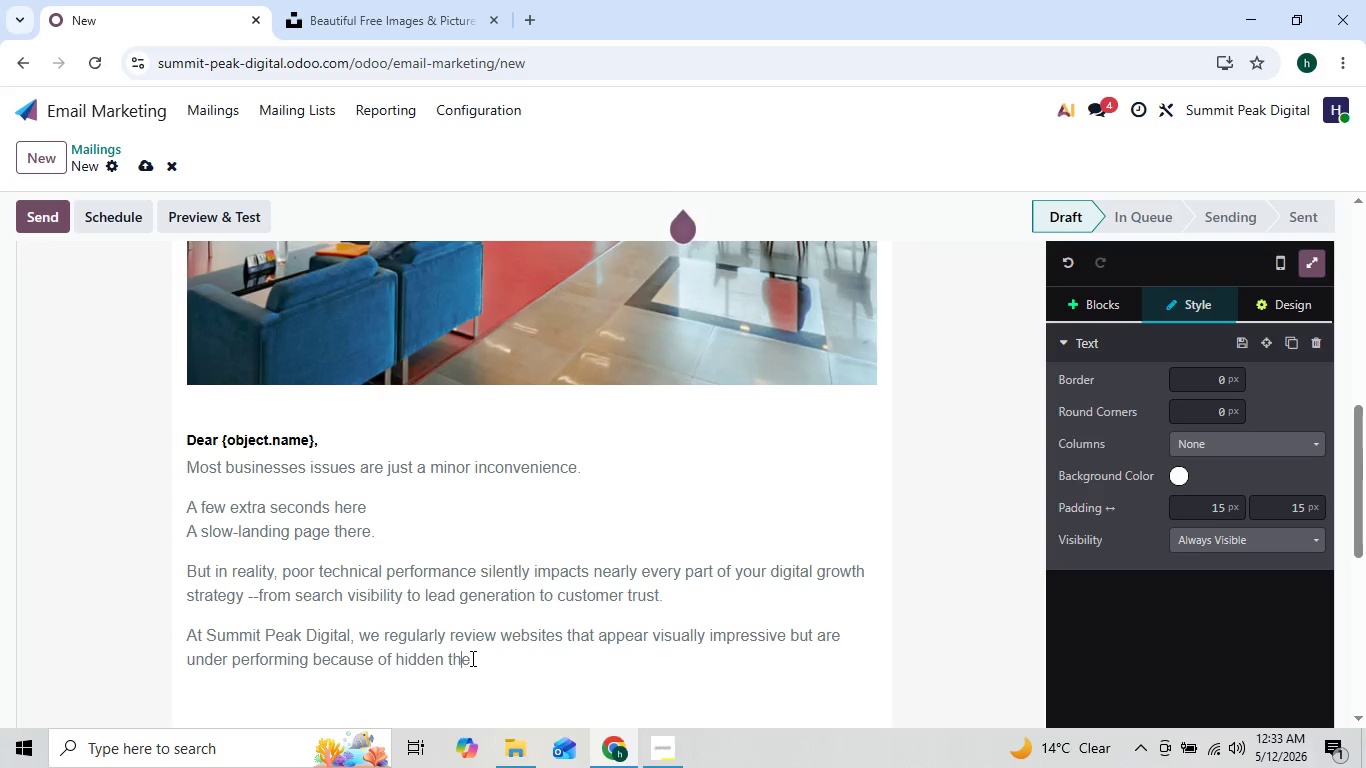 
key(ArrowRight)
 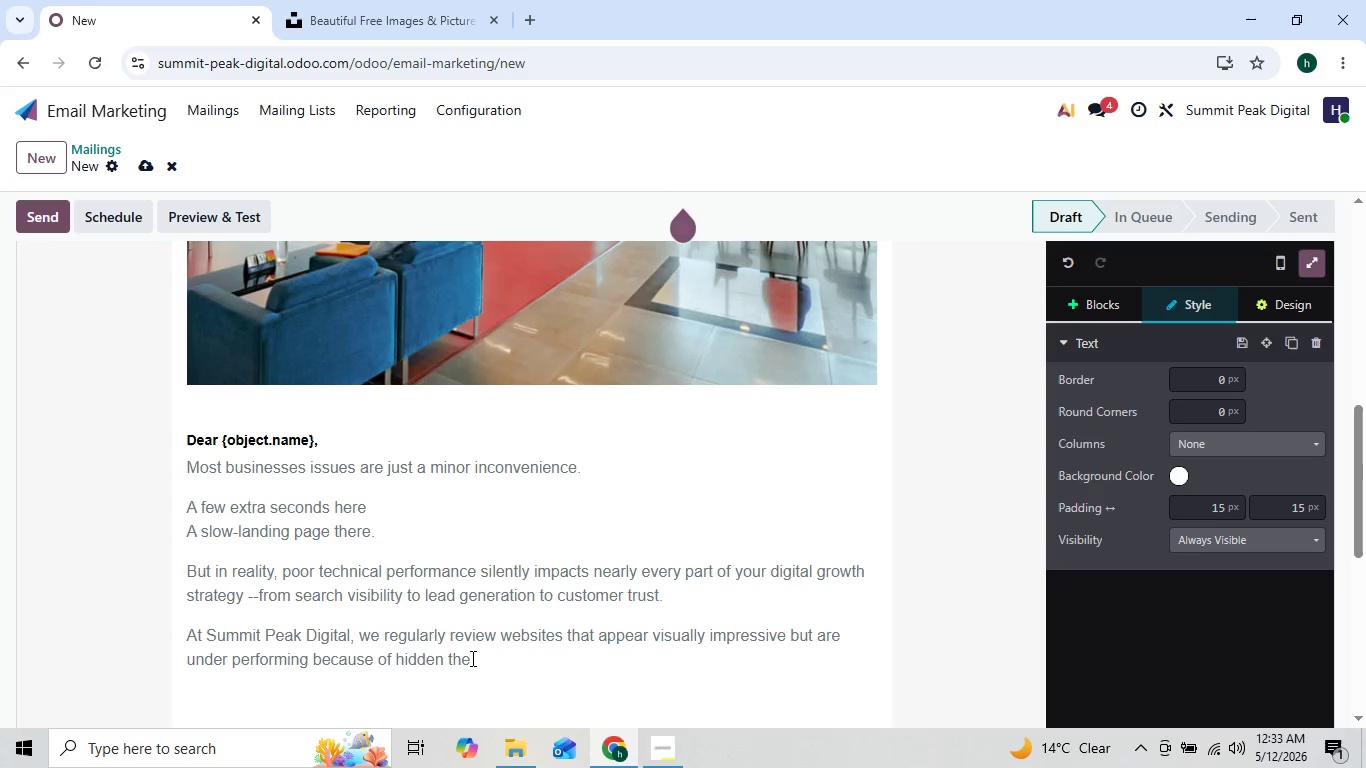 
key(Space)
 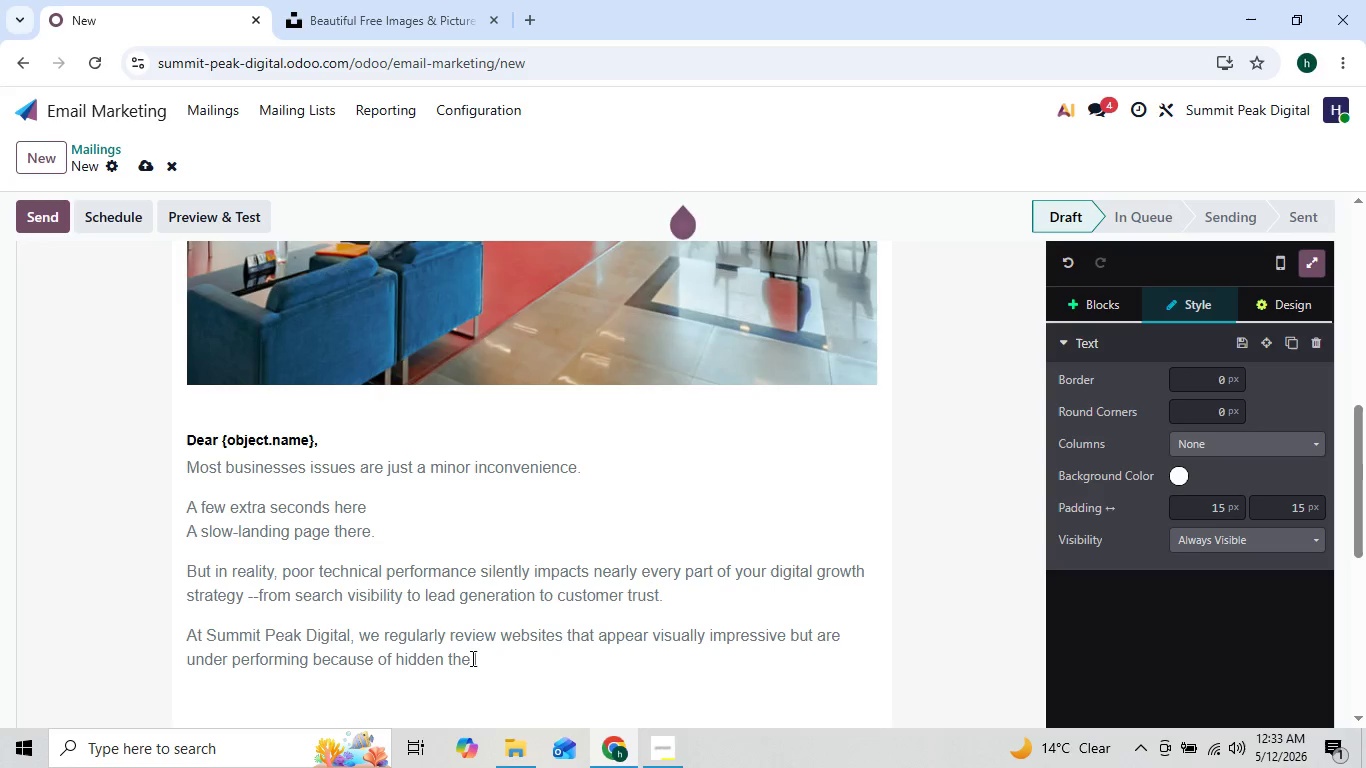 
key(S)
 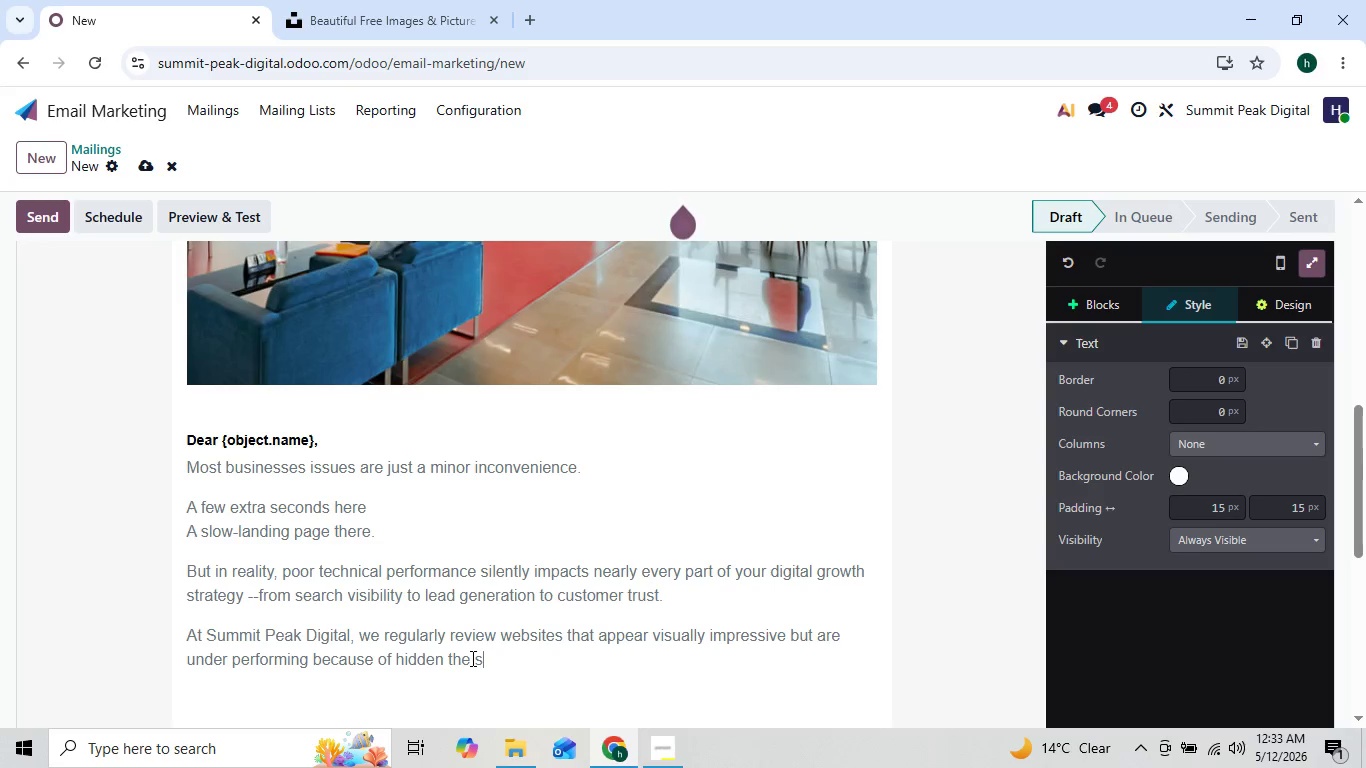 
type(cenes)
 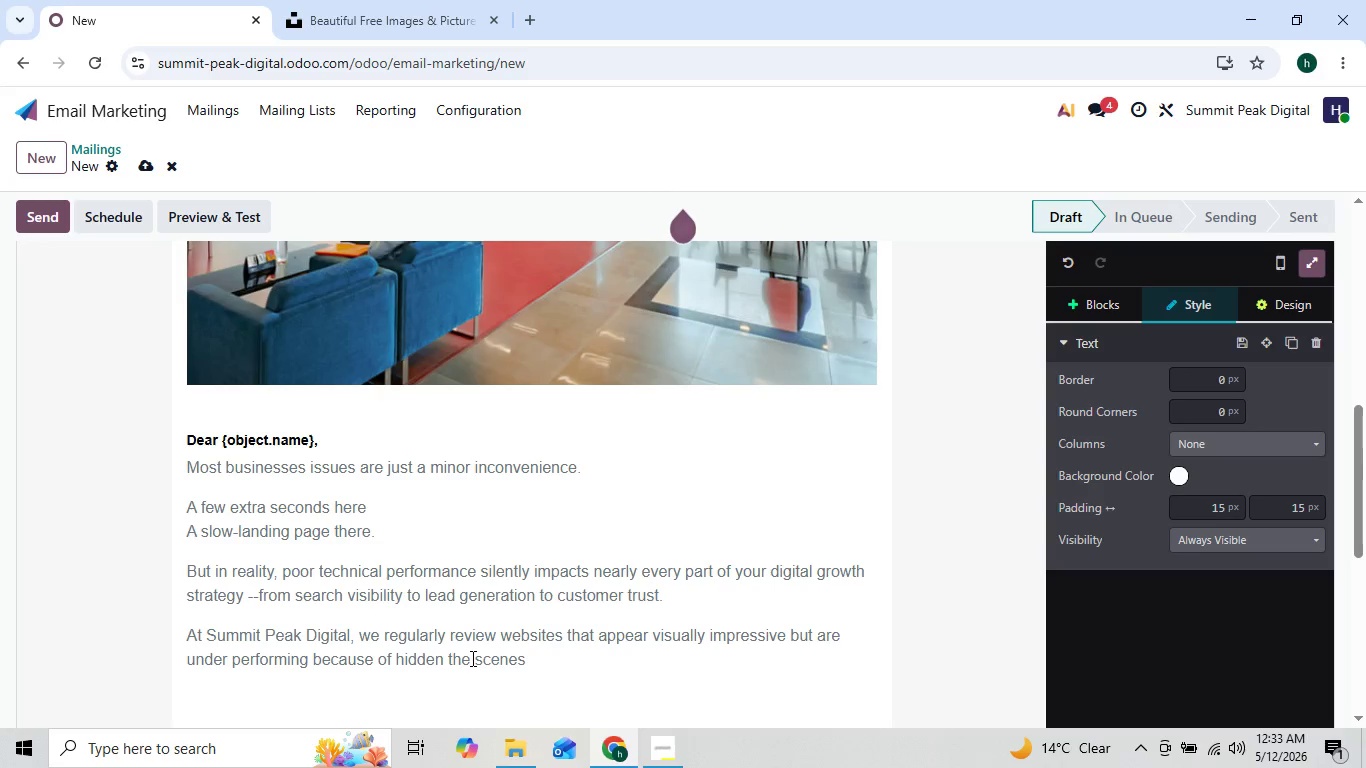 
key(Period)
 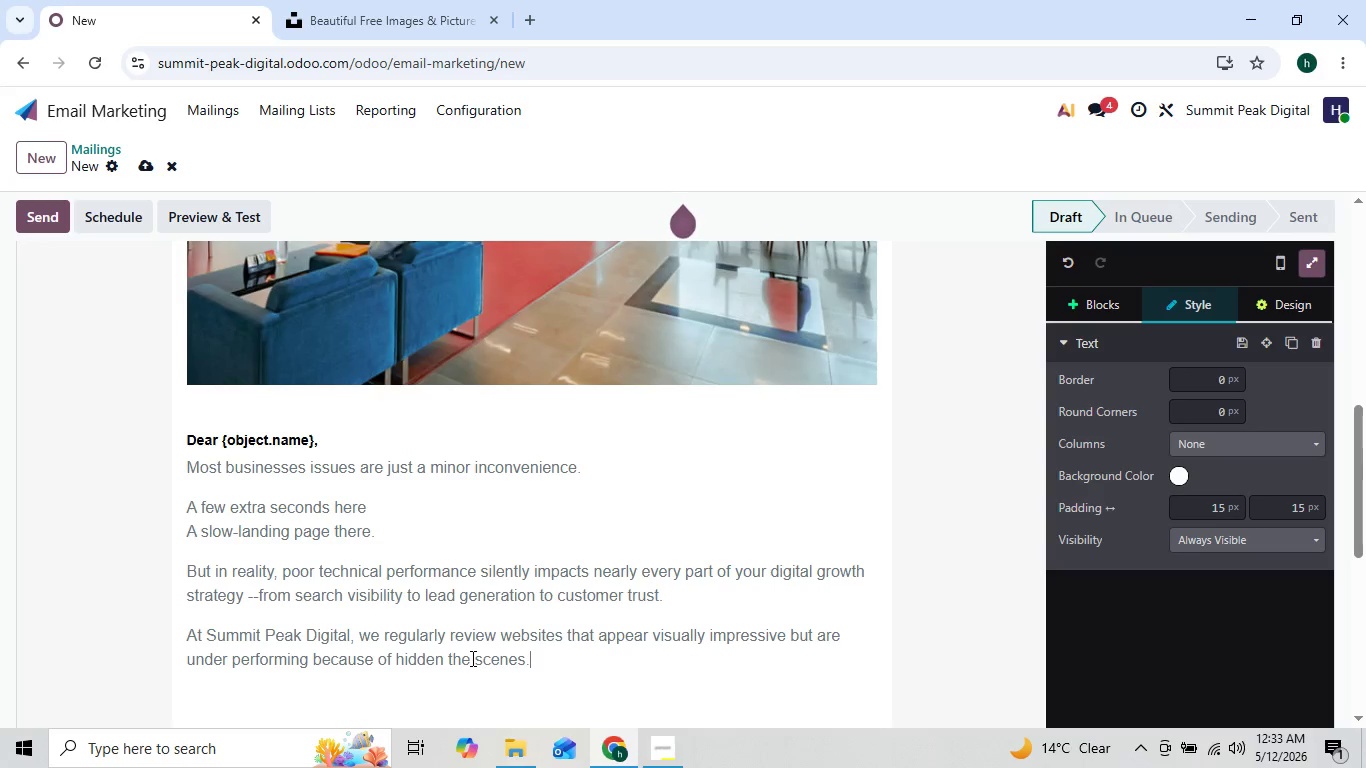 
key(Enter)
 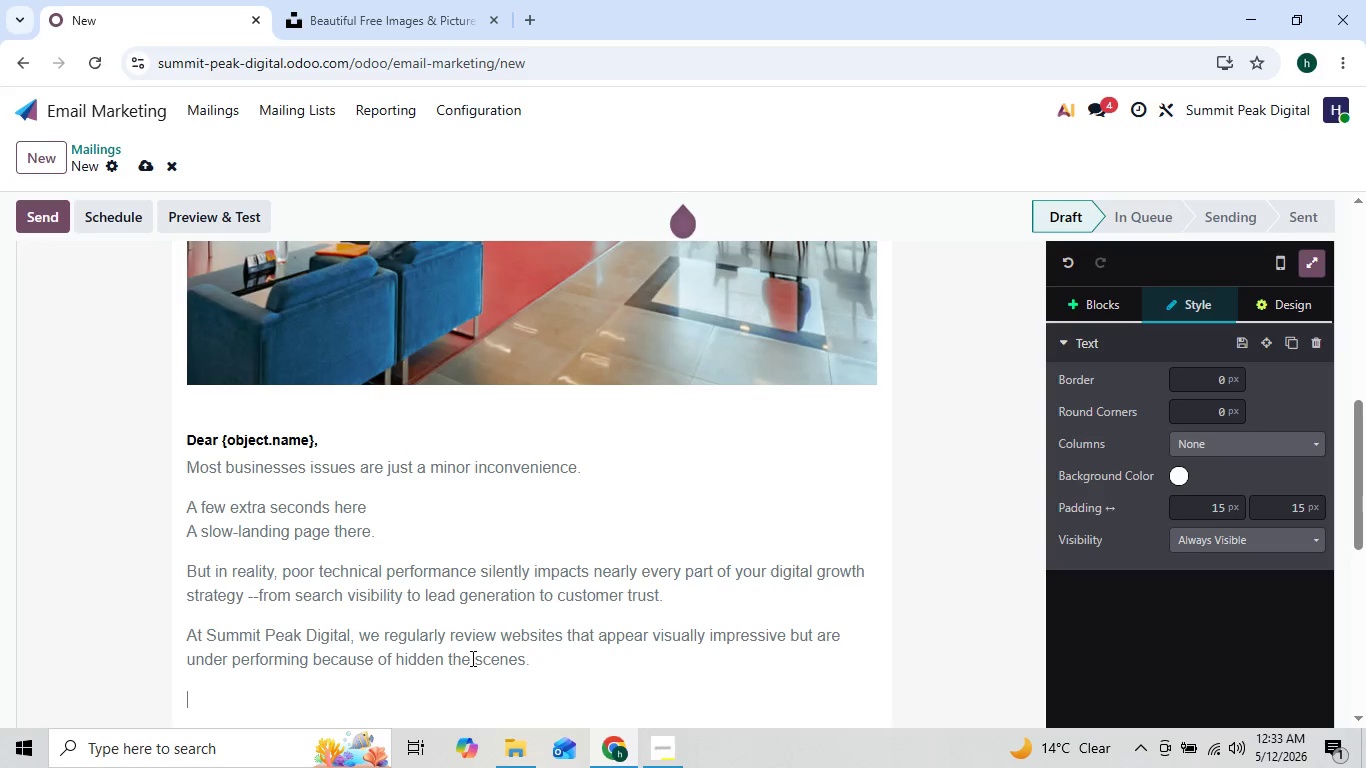 
type(For companies like)
 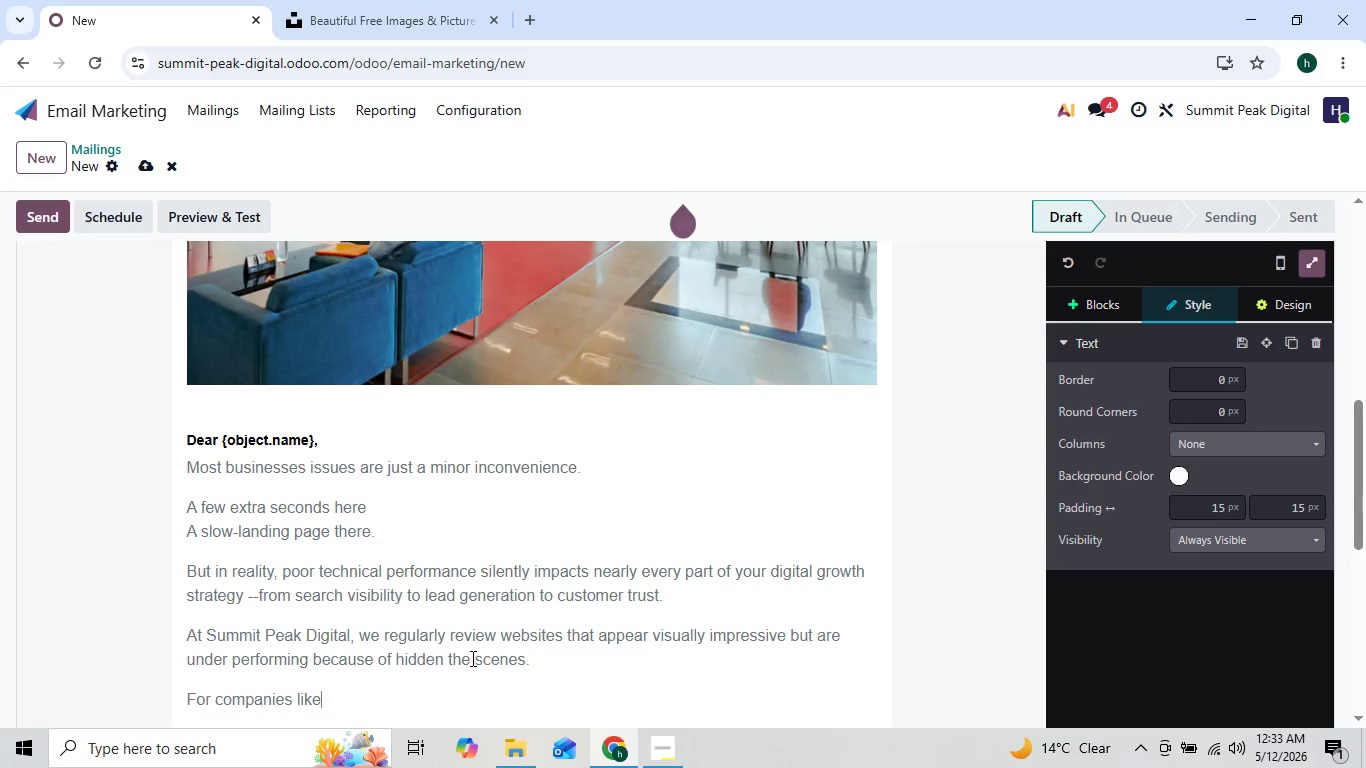 
key(Shift+BracketLeft)
 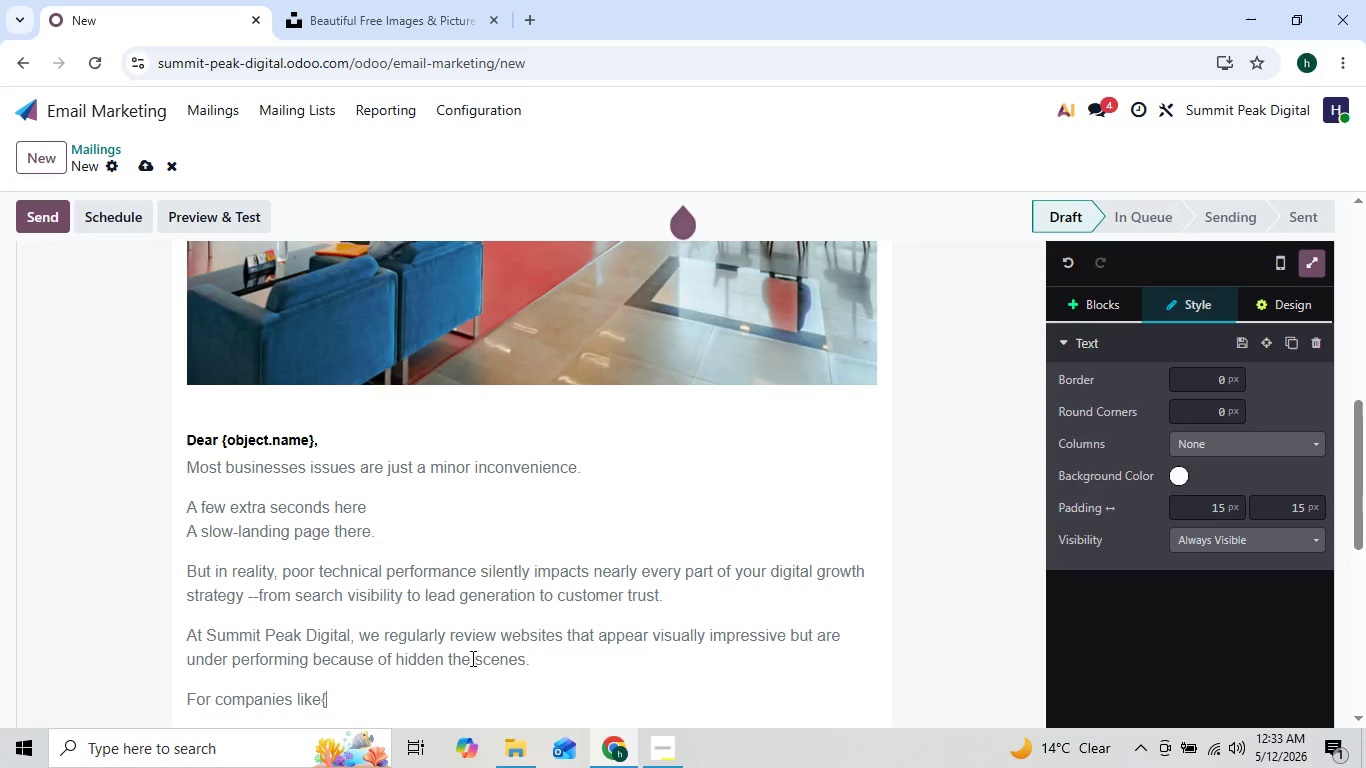 
key(Shift+BracketLeft)
 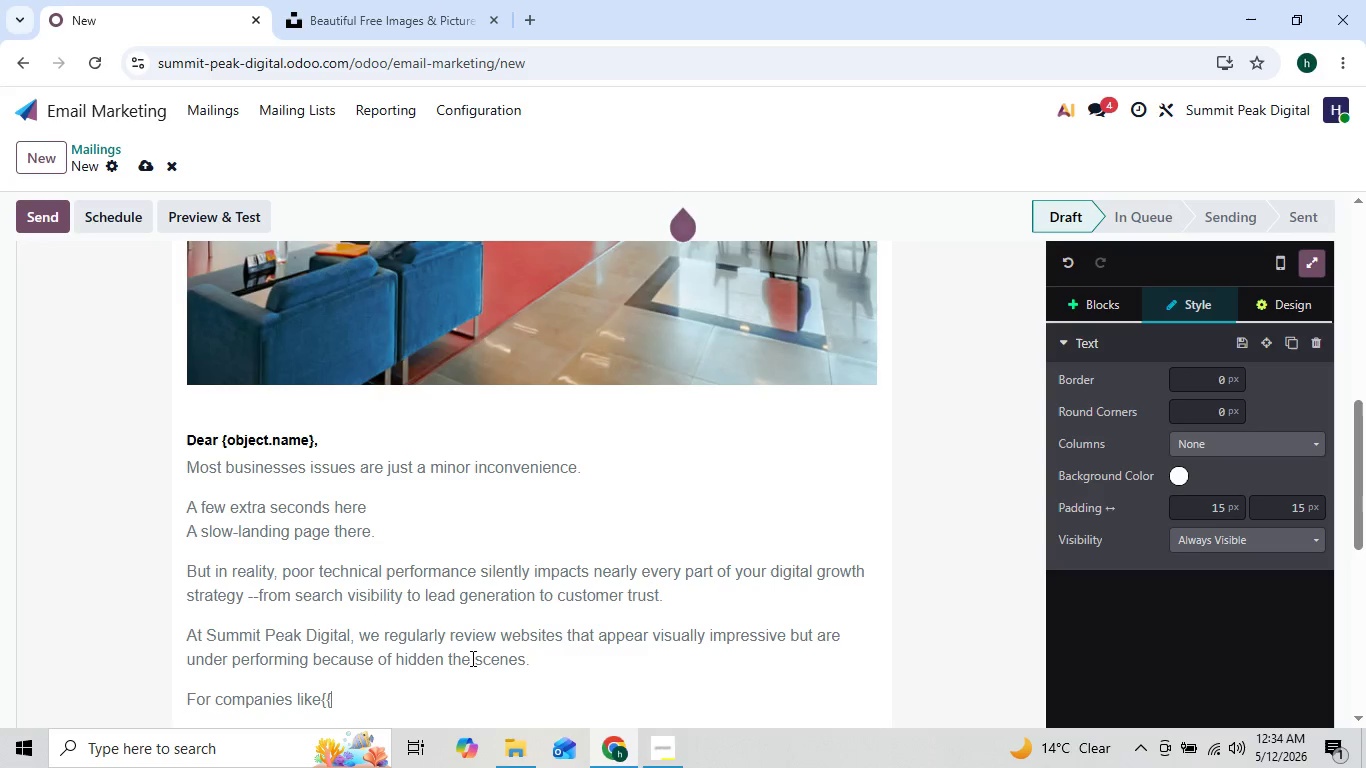 
type(object)
 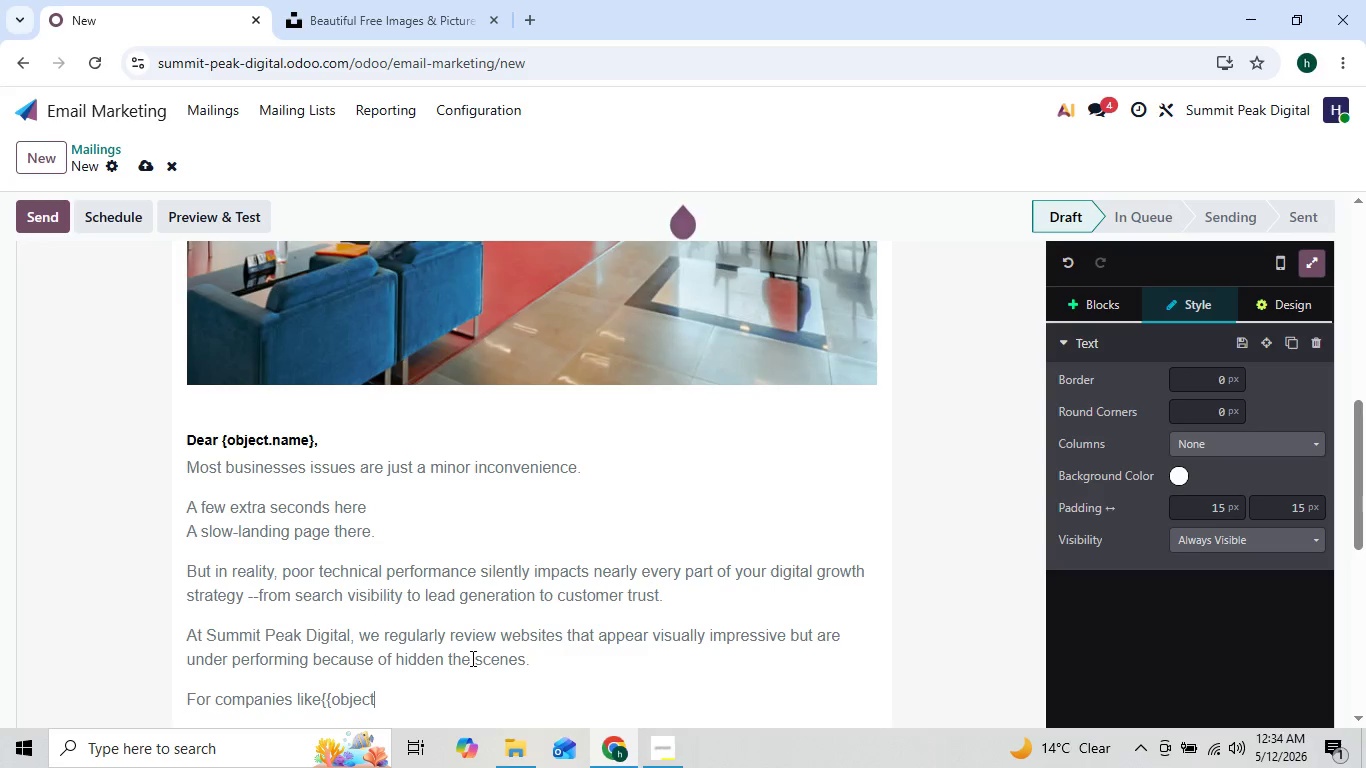 
key(Period)
 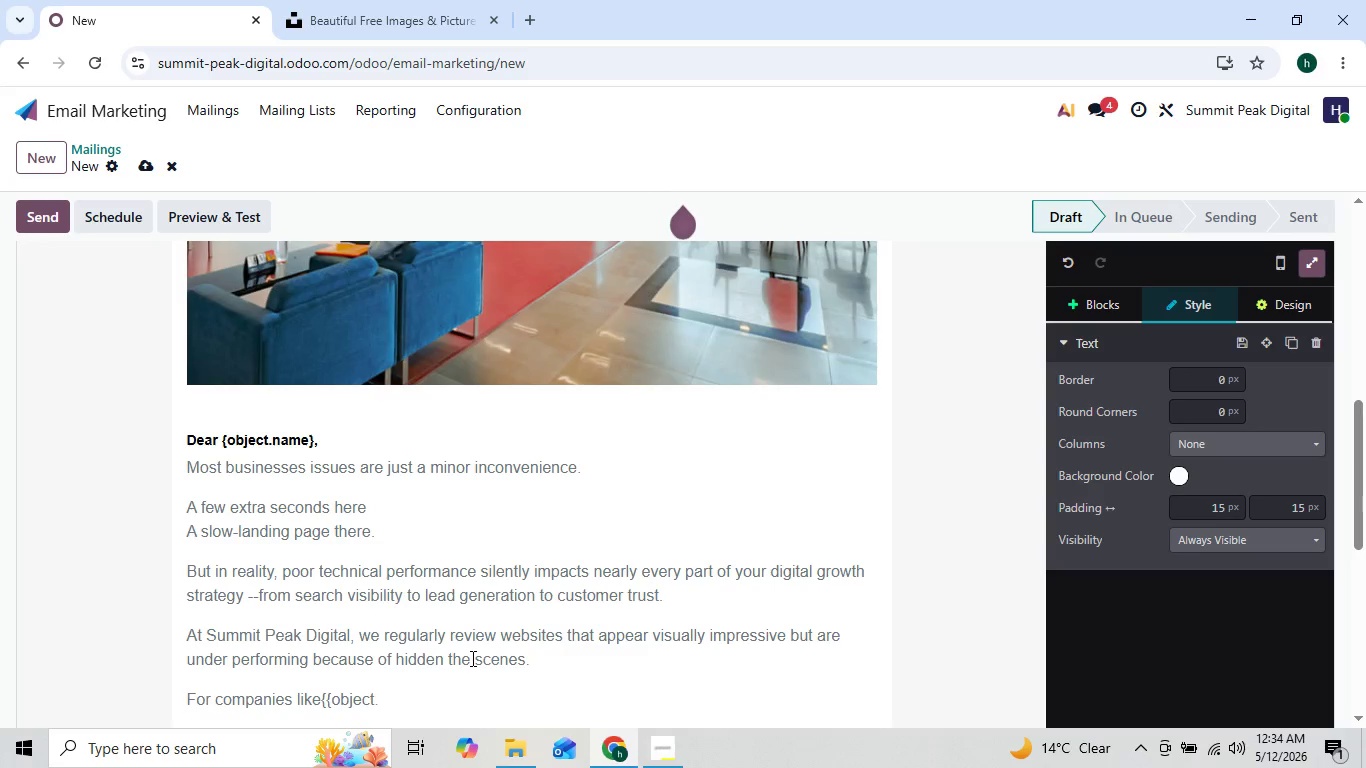 
type(co)
 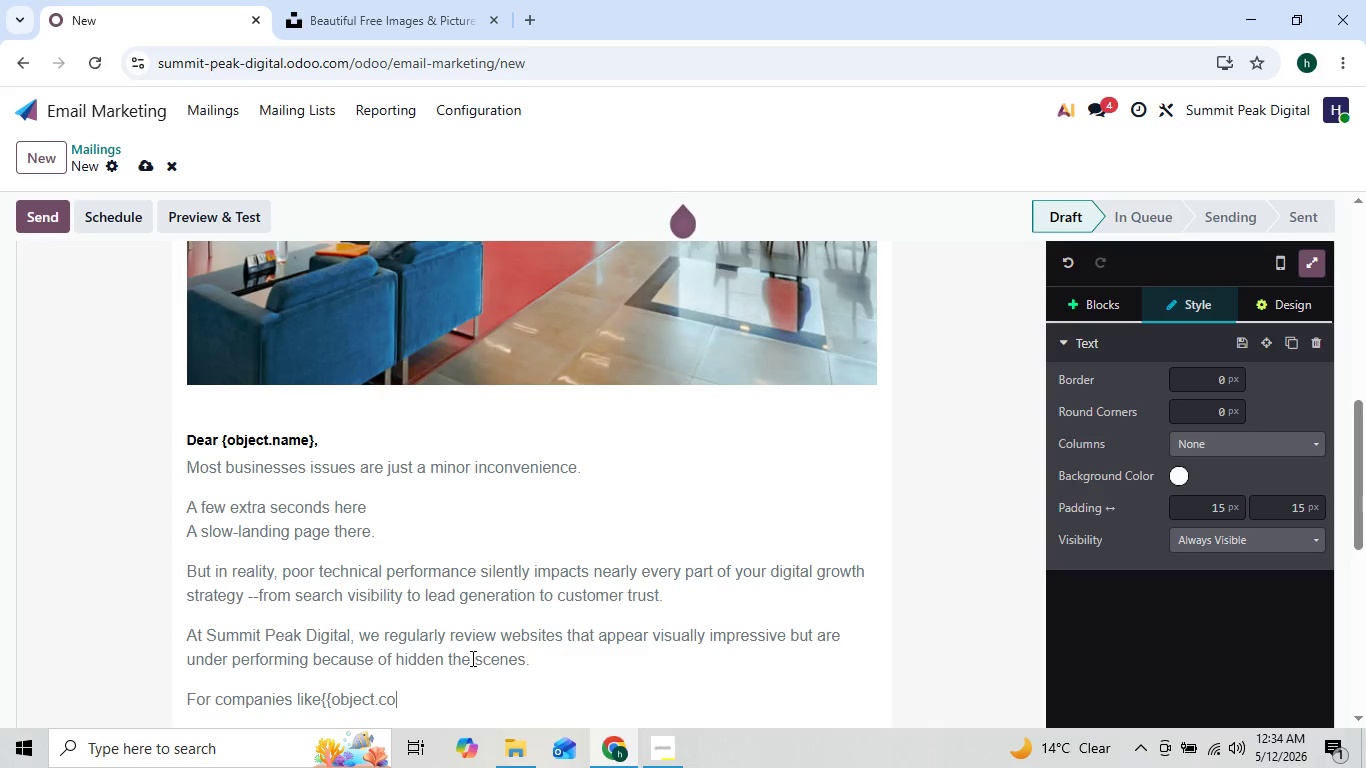 
type(mpany)
 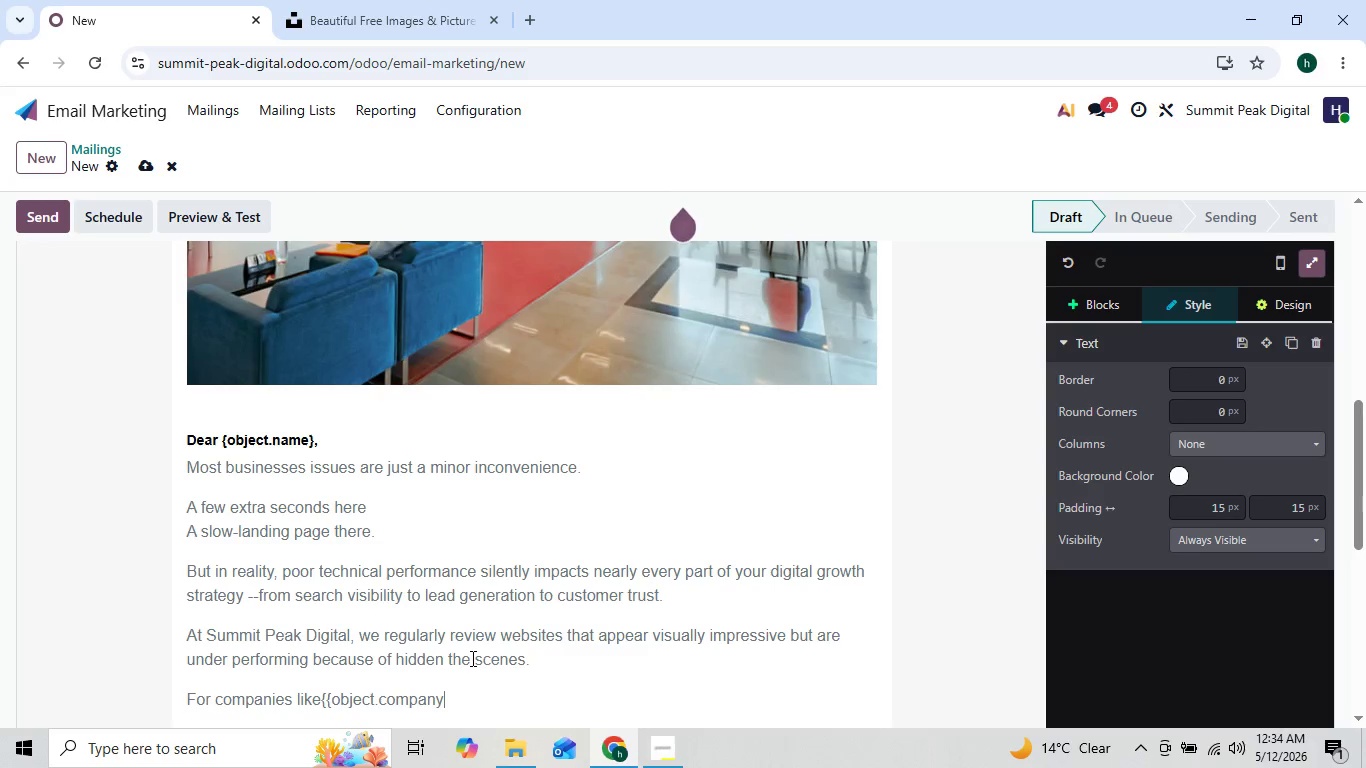 
type(_b)
key(Backspace)
type(name)
 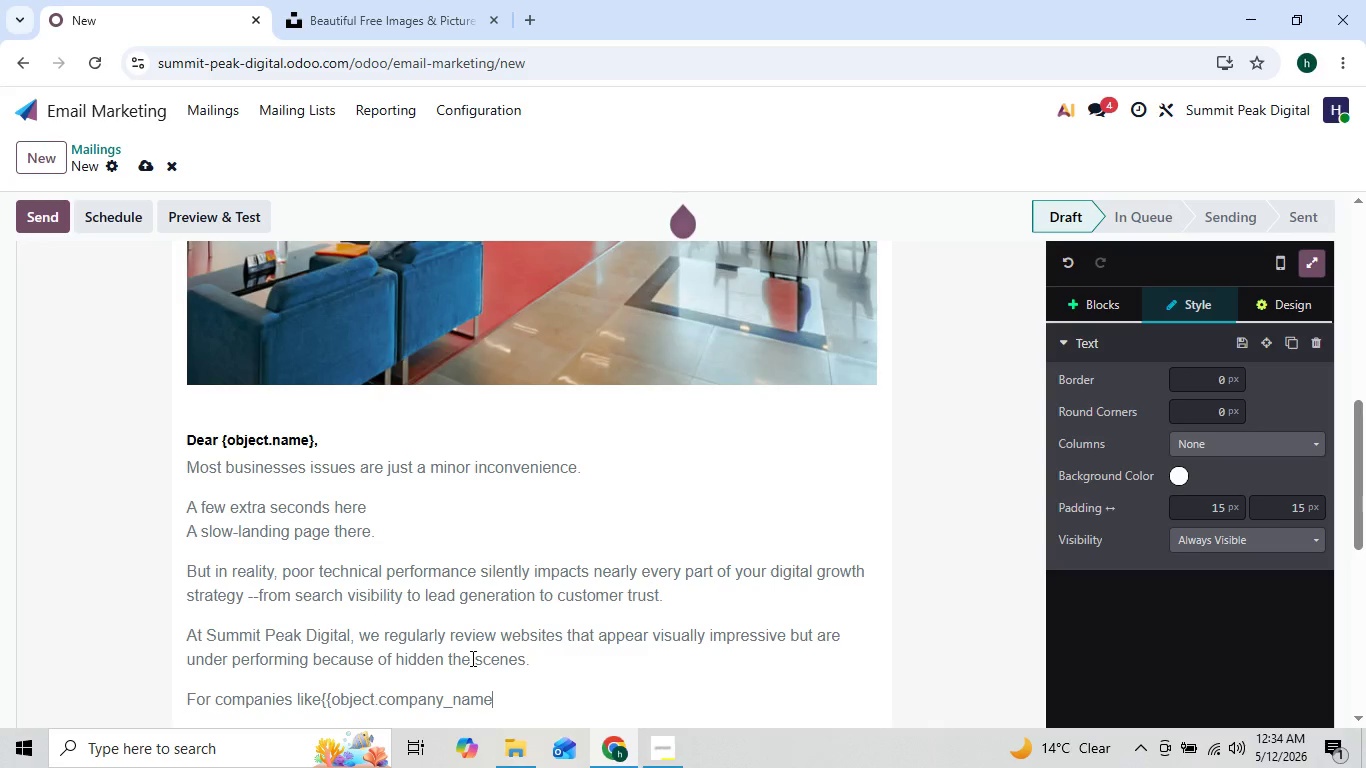 
key(Shift+BracketRight)
 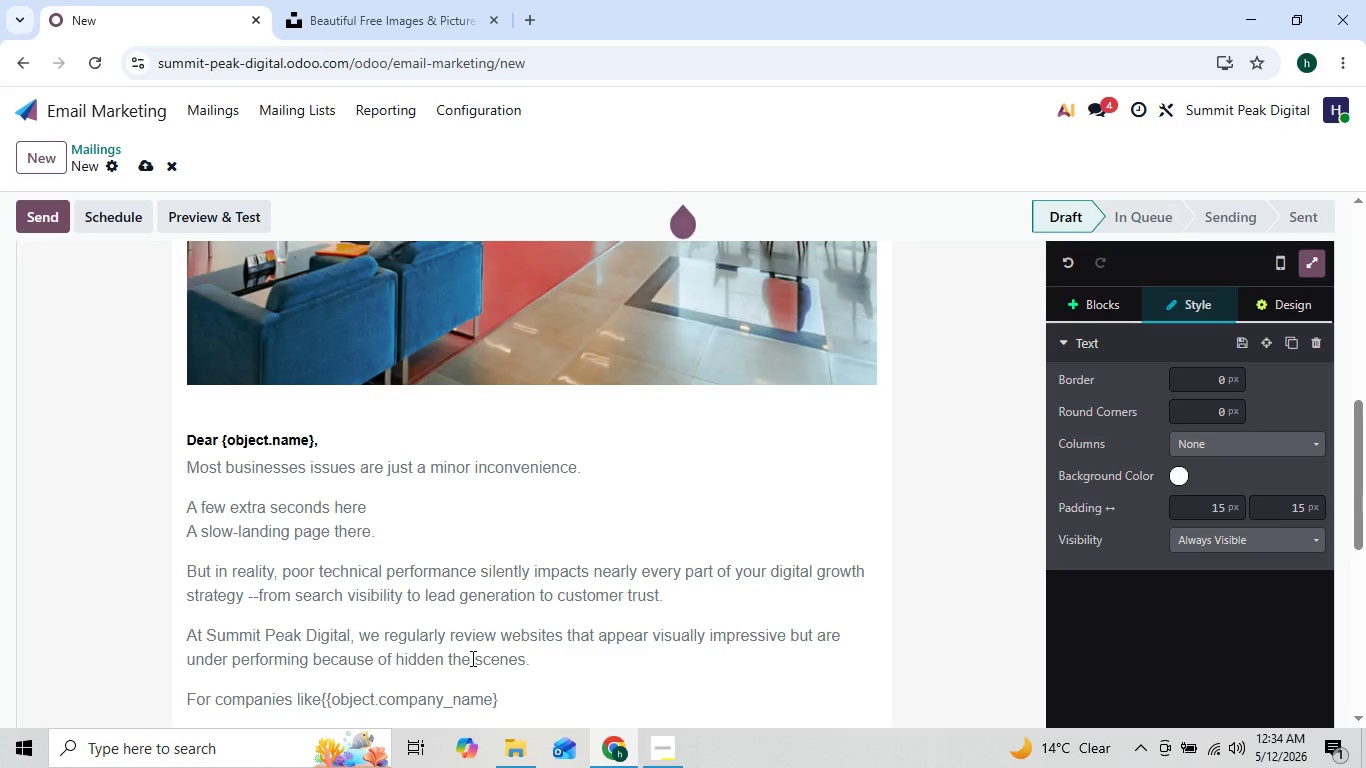 
key(Shift+BracketRight)
 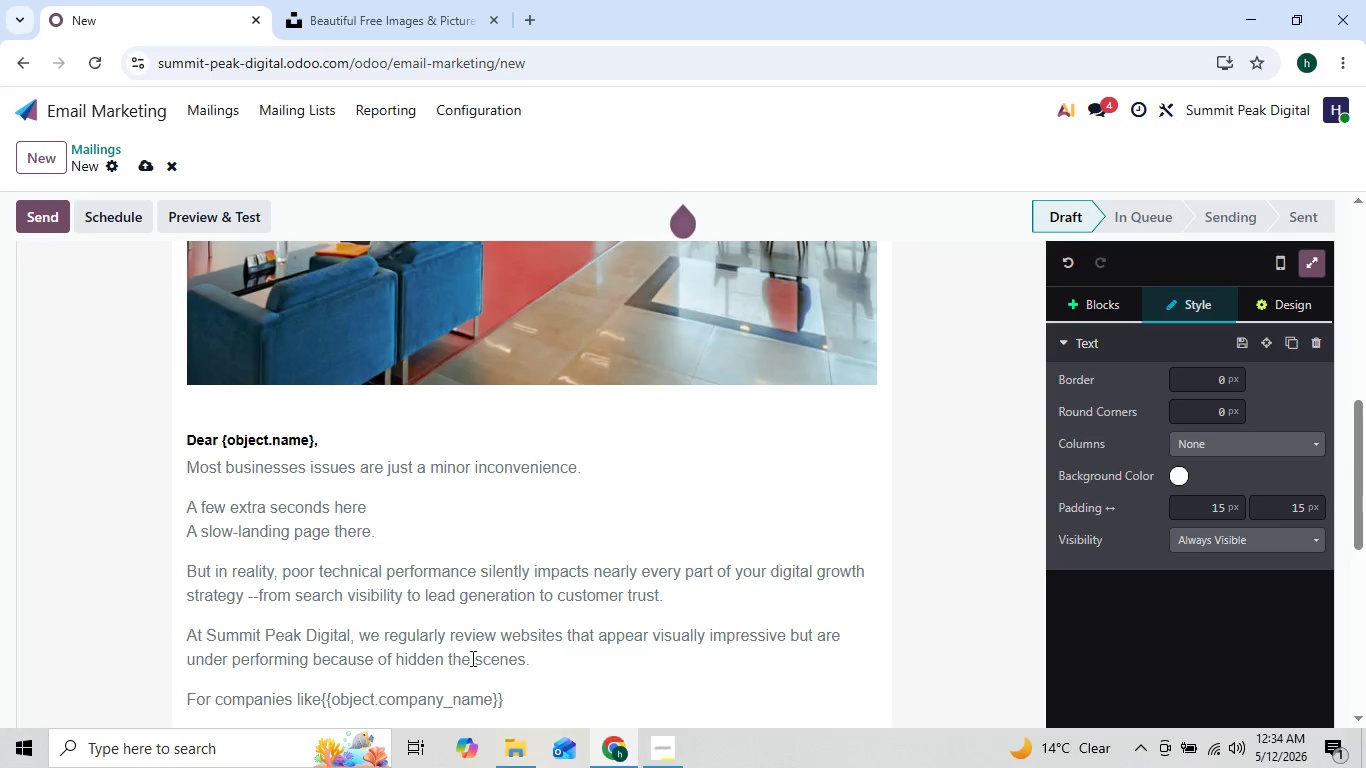 
type(, even a small delay in page load speed can create measurable losses in)
 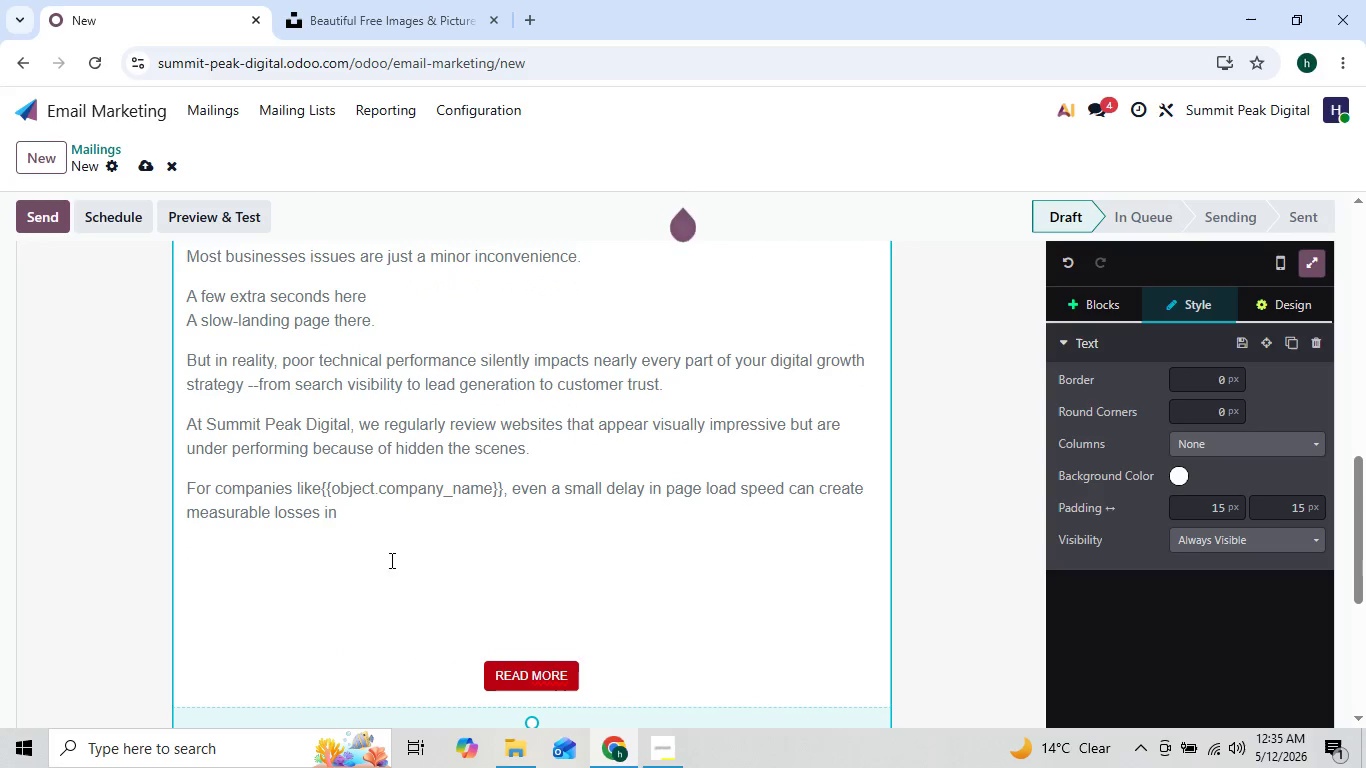 
left_click([367, 515])
 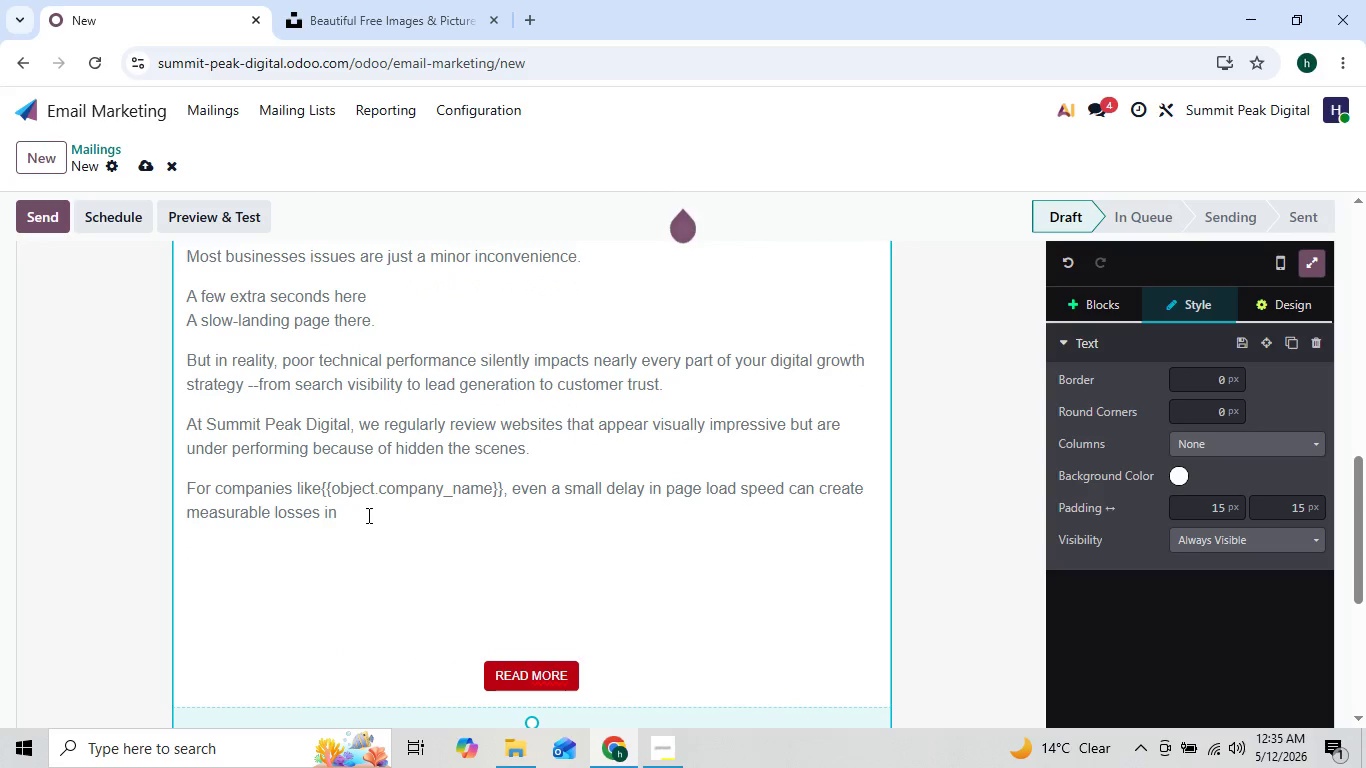 
key(Space)
 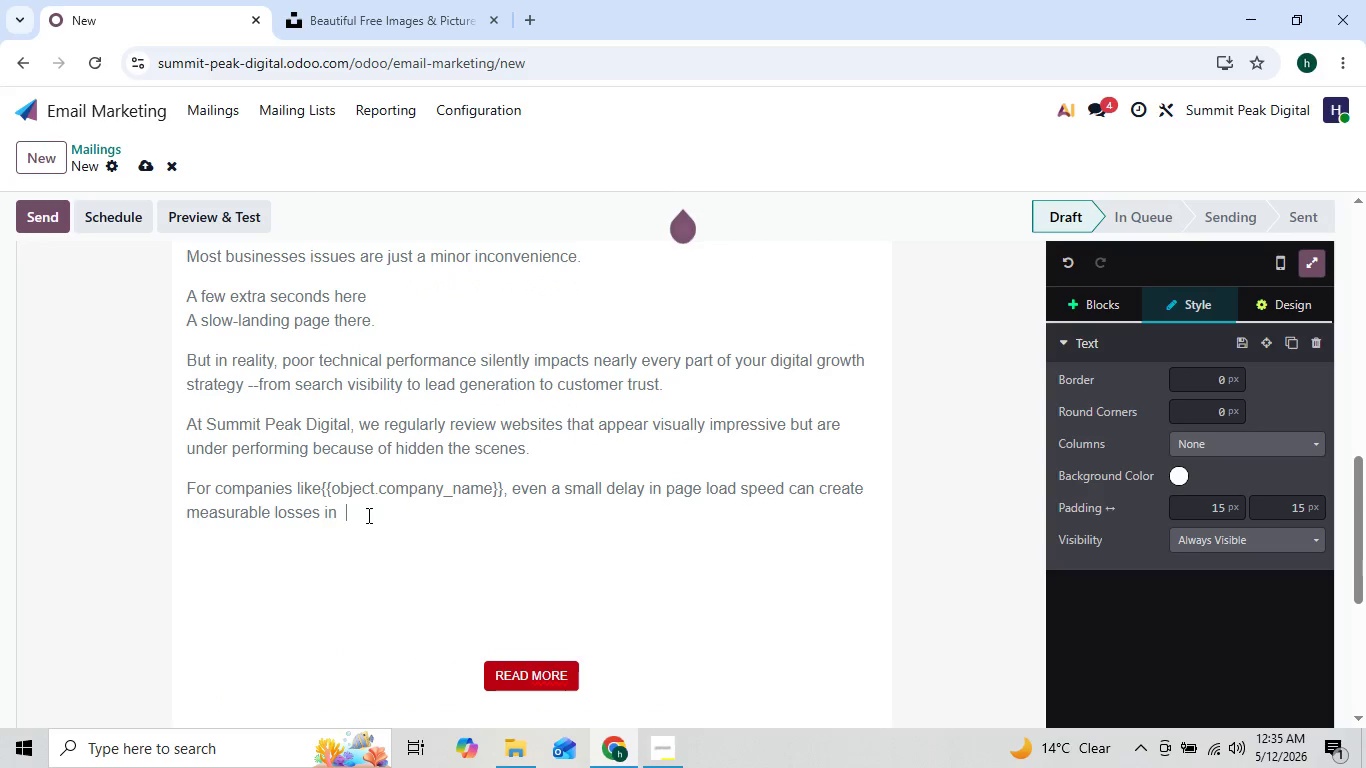 
key(Backspace)
type(page load speed can create measurable)
 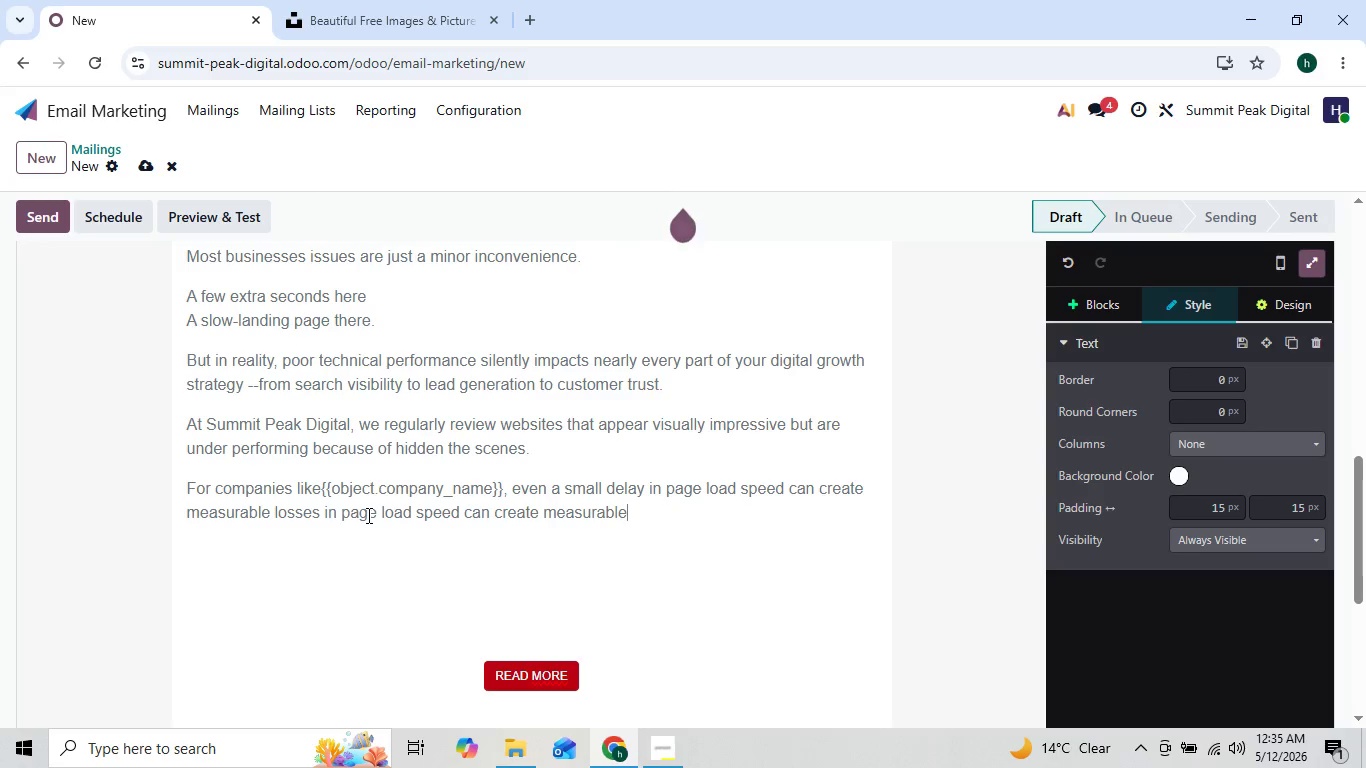 
wait(9.41)
 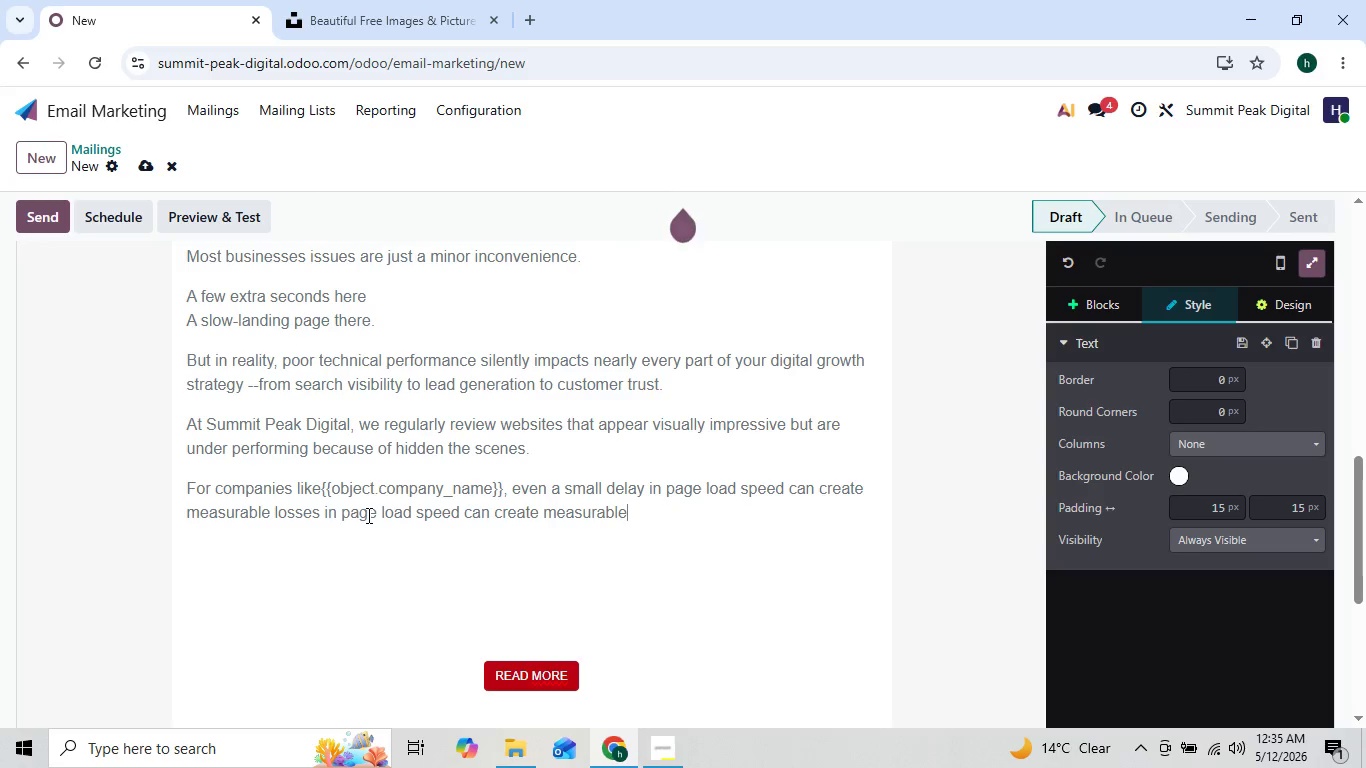 
type( lo)
 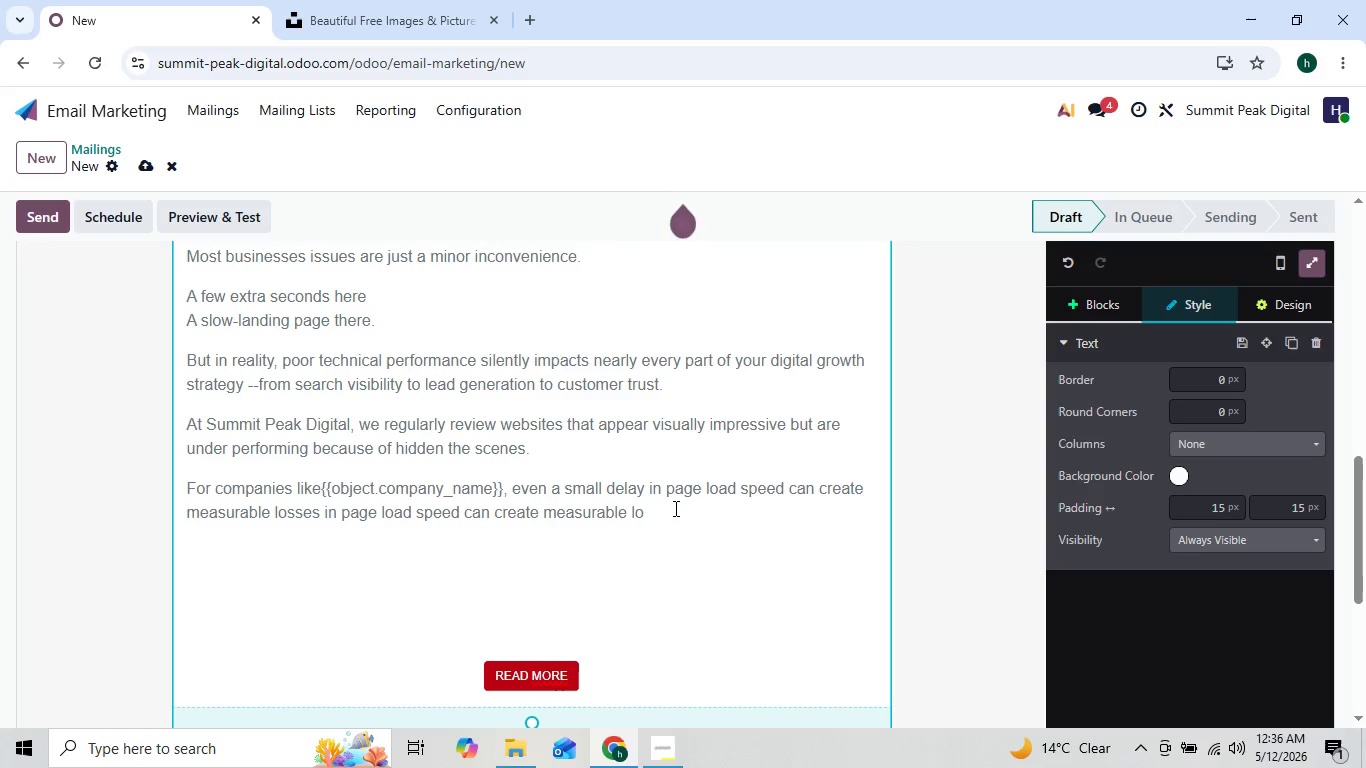 
wait(10.25)
 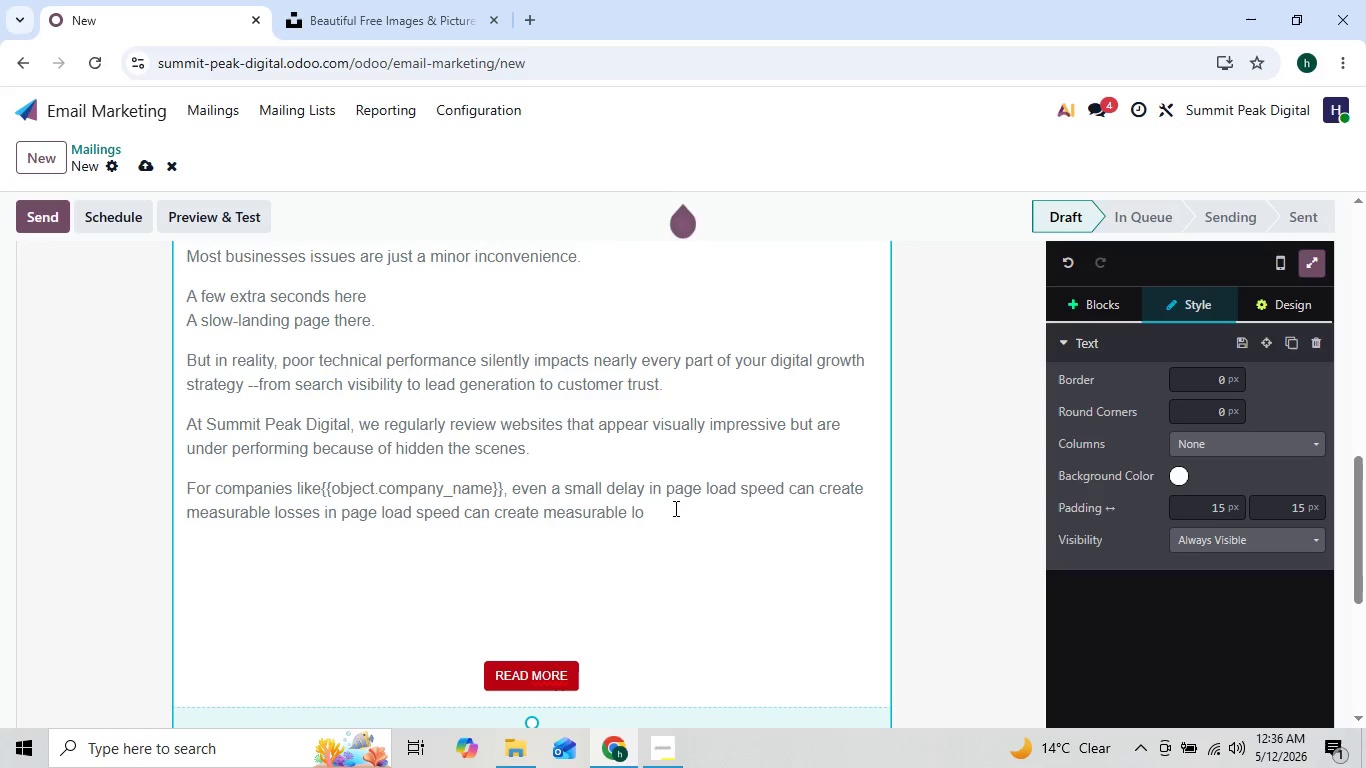 
type(sses in:)
 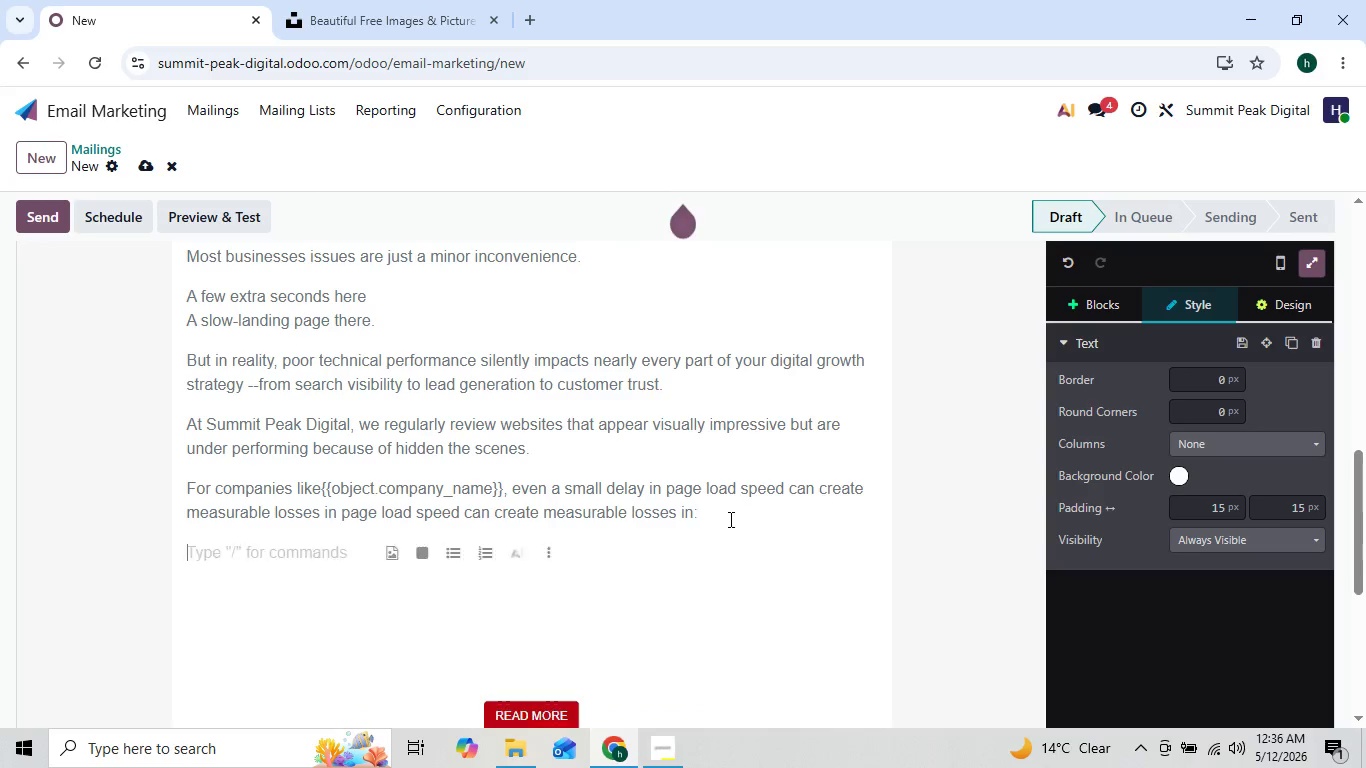 
 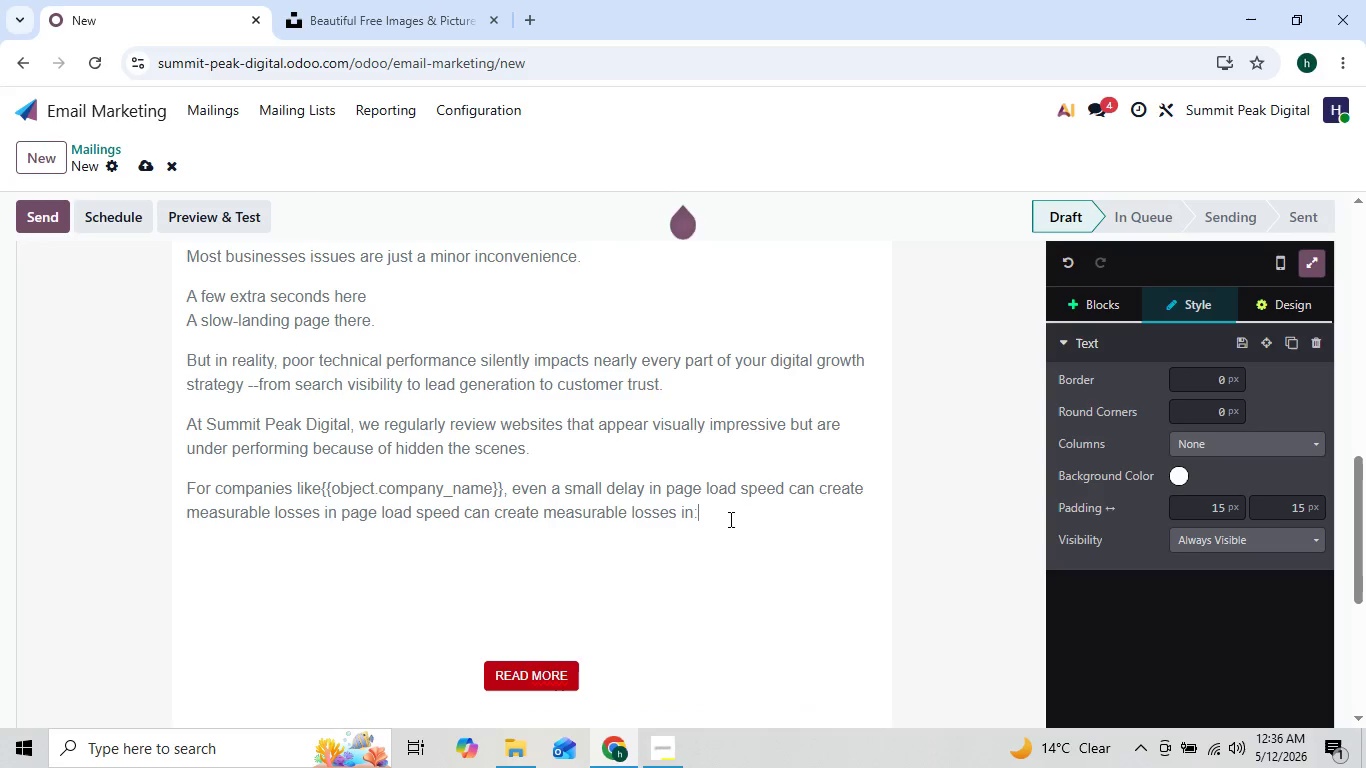 
key(Enter)
 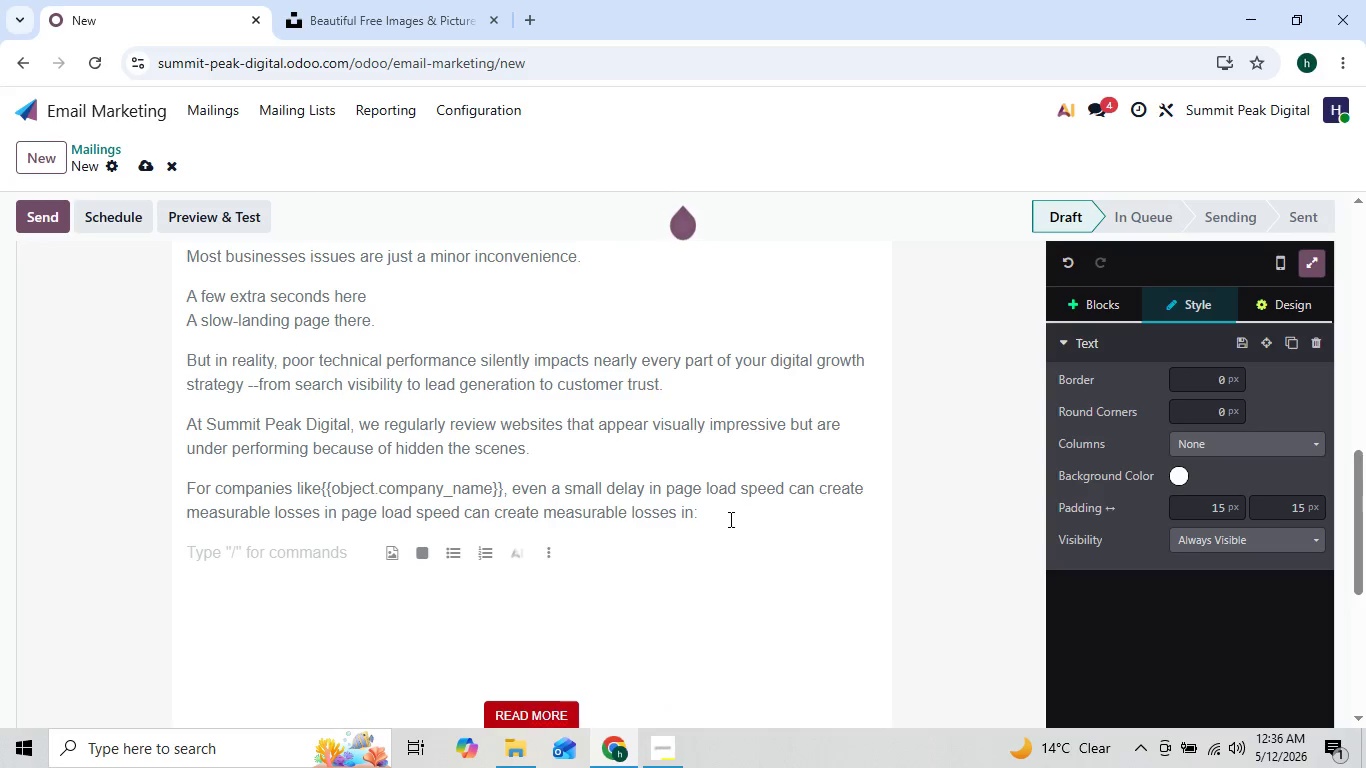 
type(Organic search ranking)
 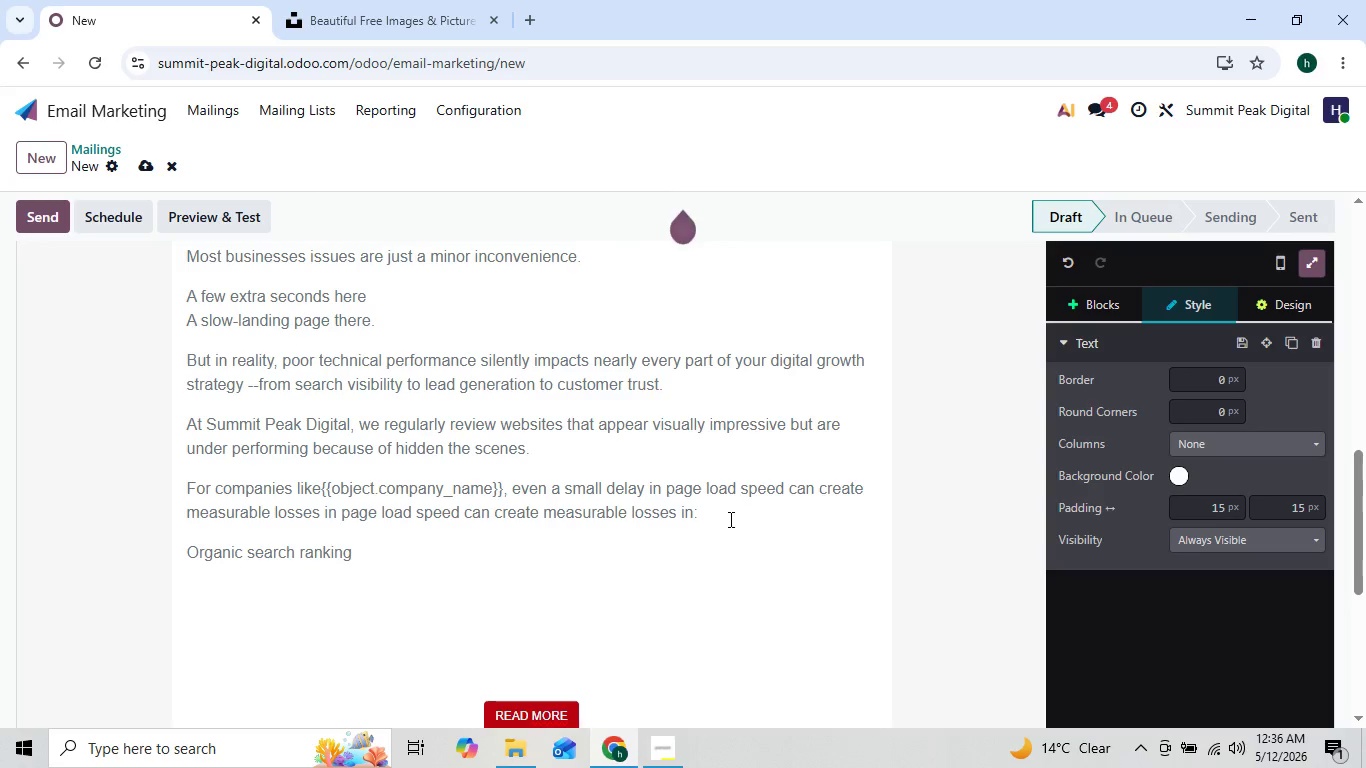 
hold_key(key=ArrowLeft, duration=1.06)
 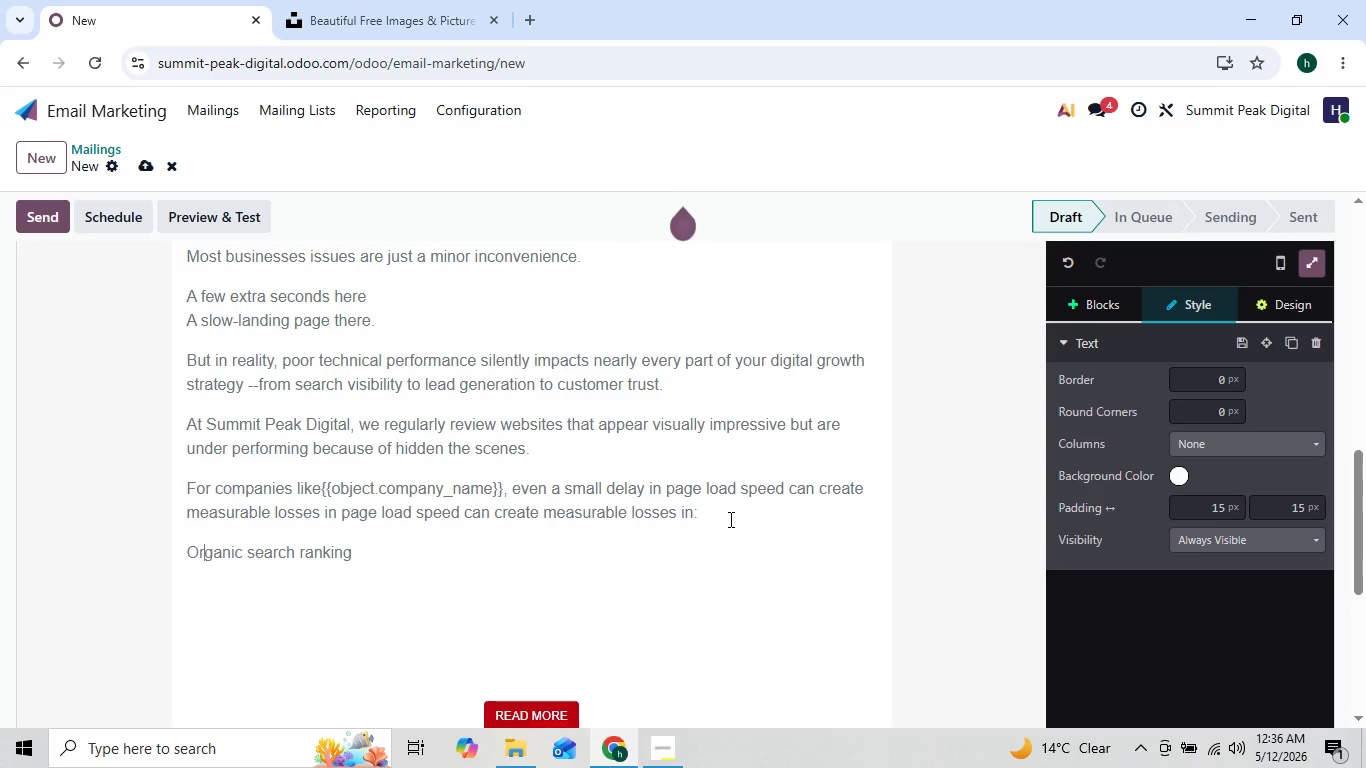 
key(ArrowLeft)
 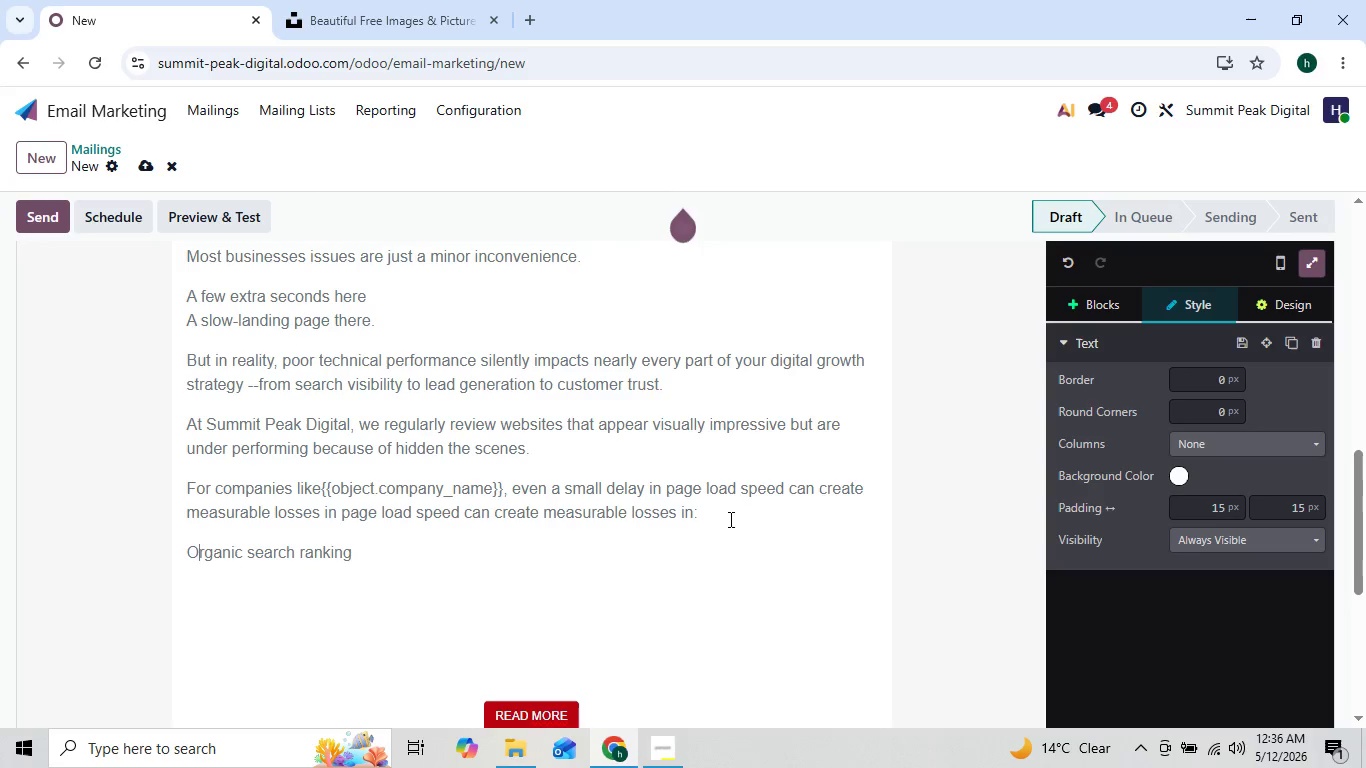 
key(ArrowLeft)
 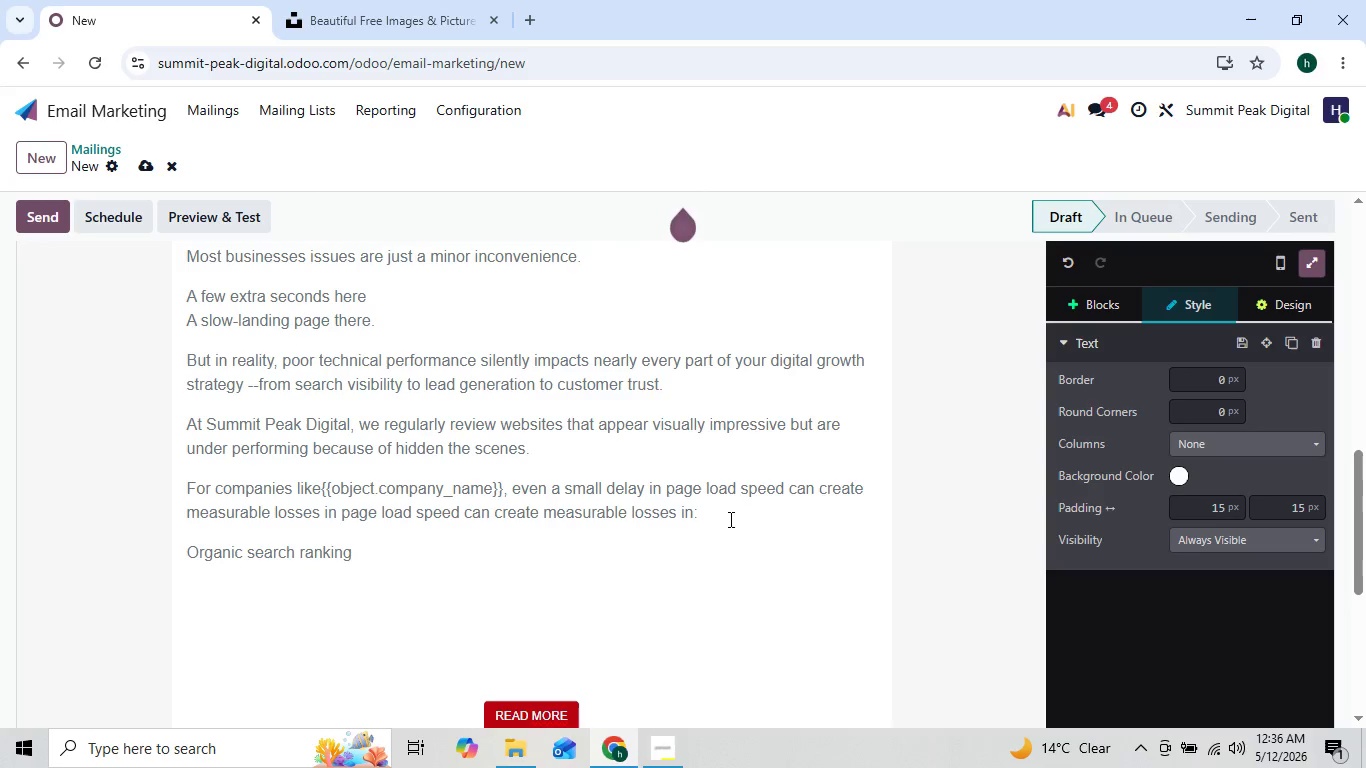 
type(/bu)
 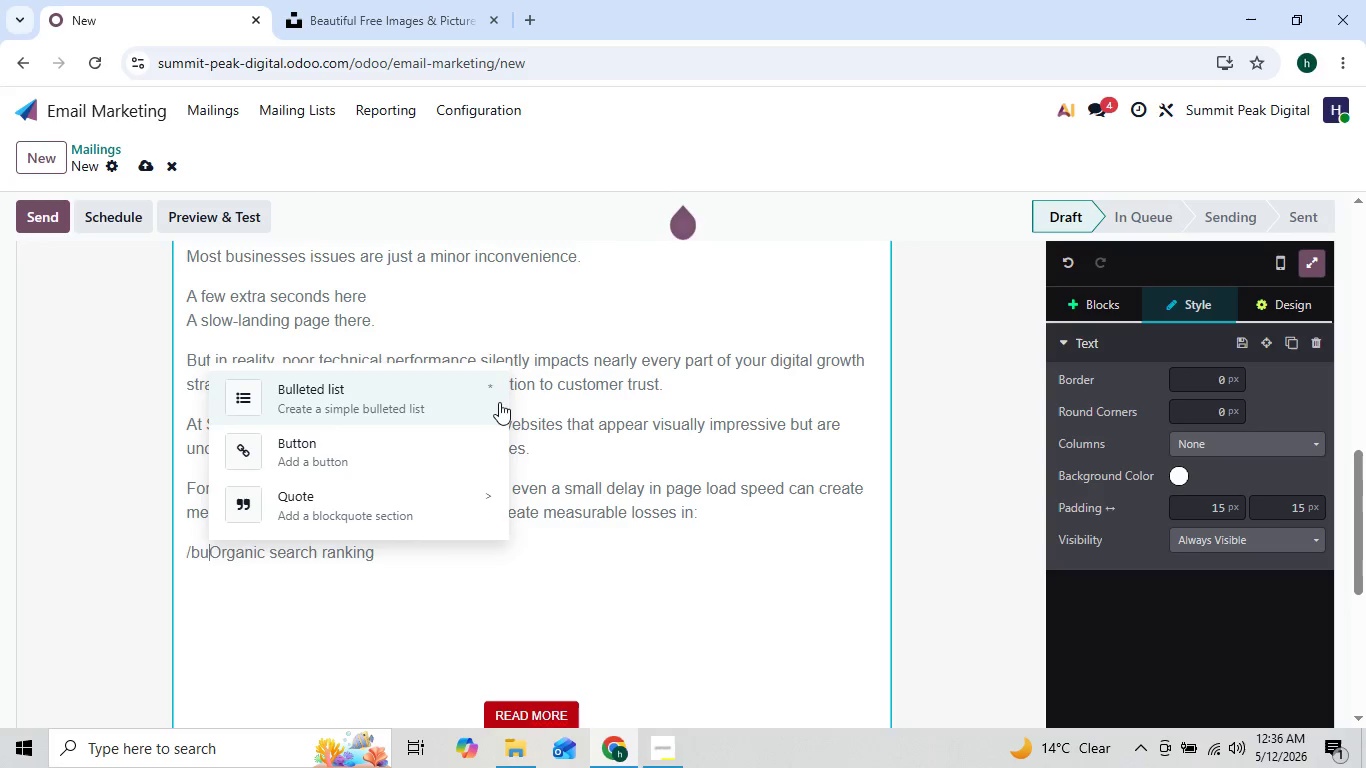 
left_click([447, 392])
 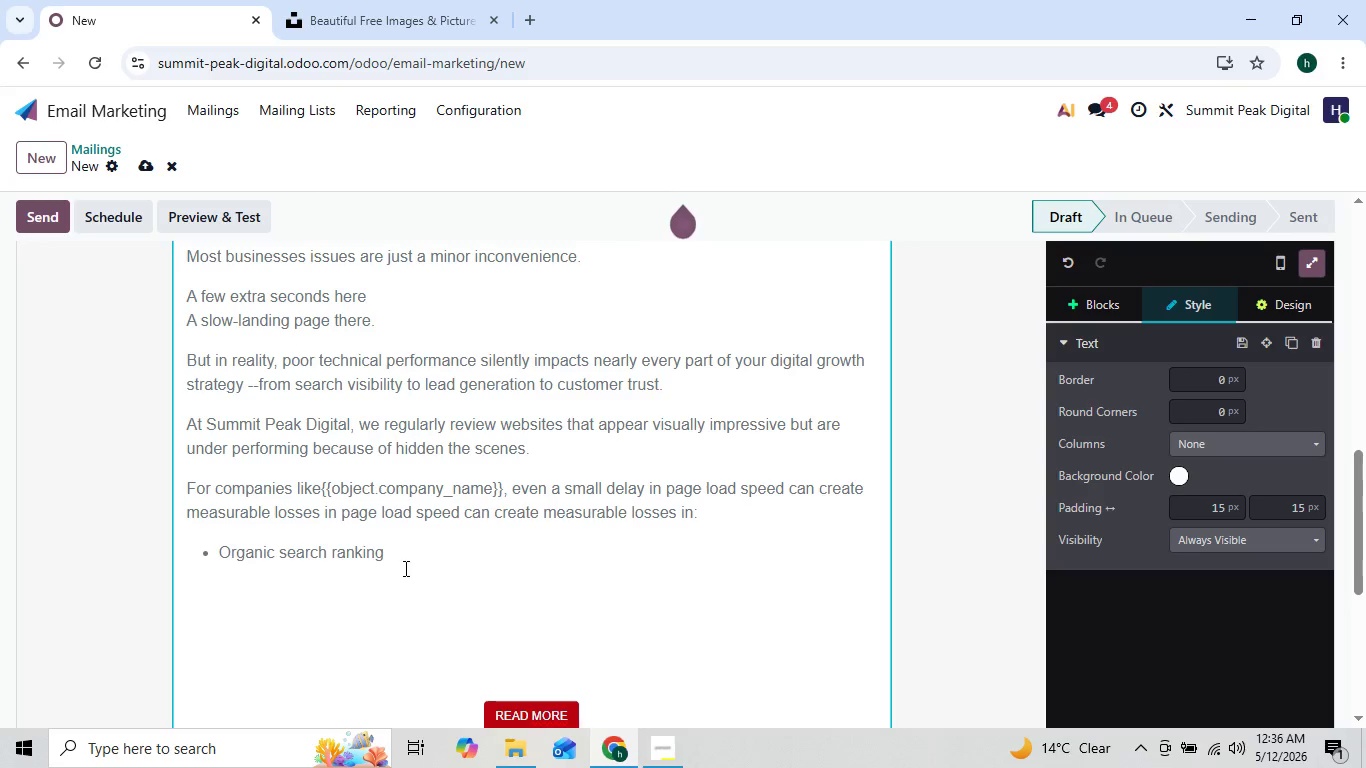 
left_click([407, 557])
 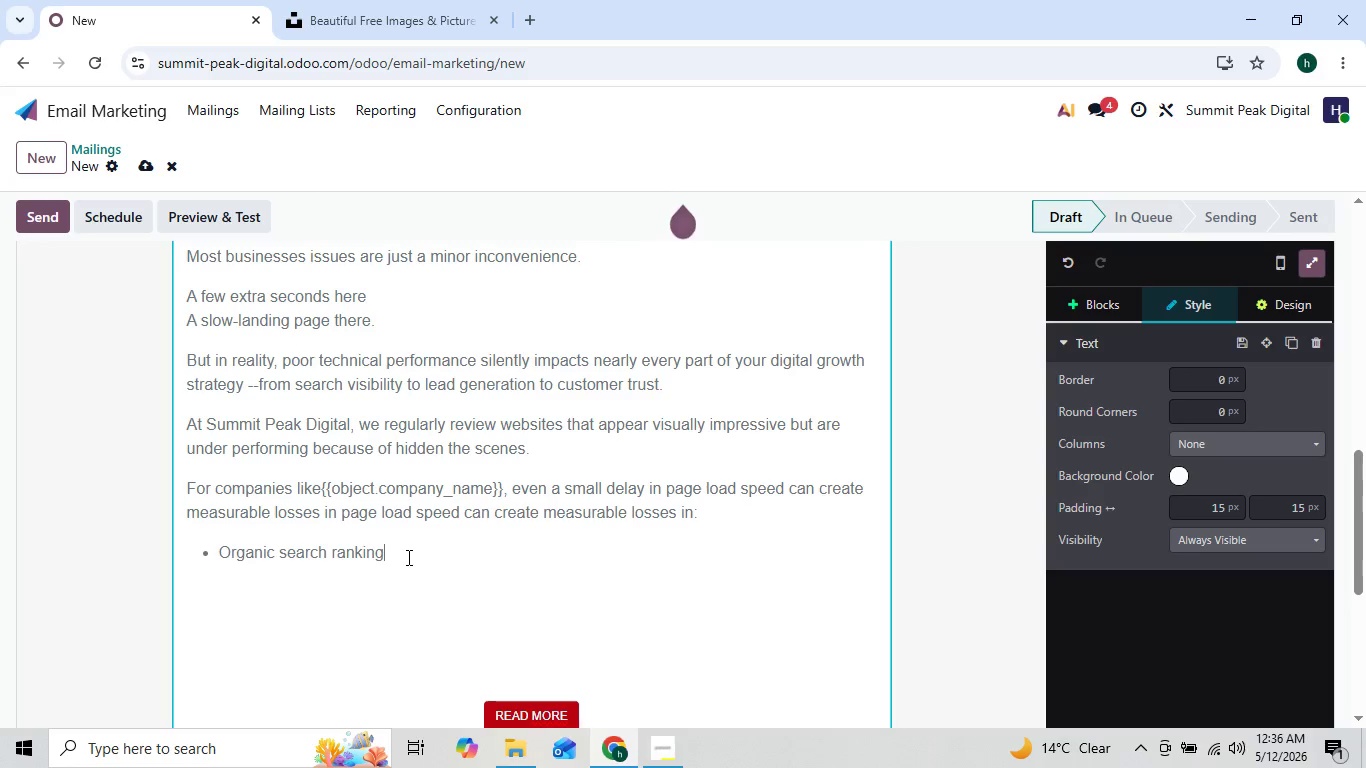 
key(Enter)
 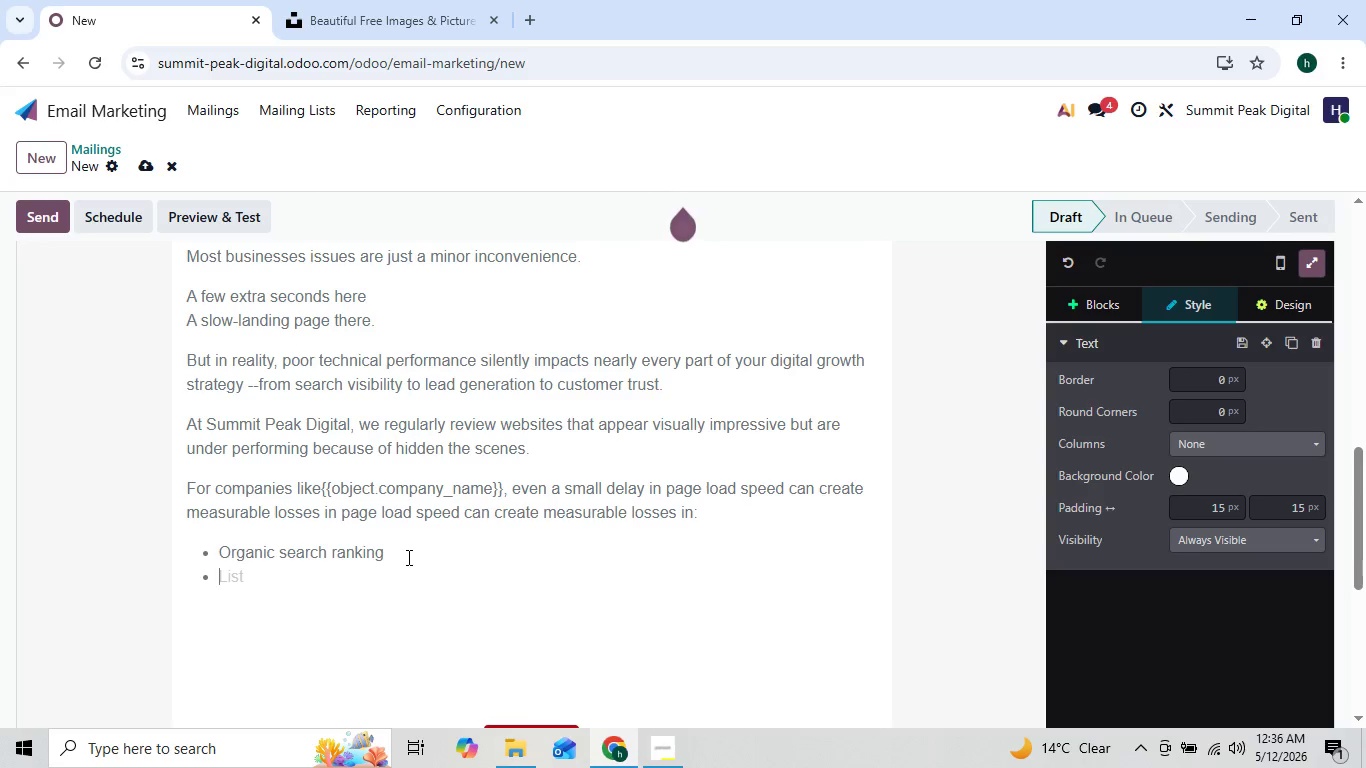 
type(PPc)
key(Backspace)
type(C conversion)
 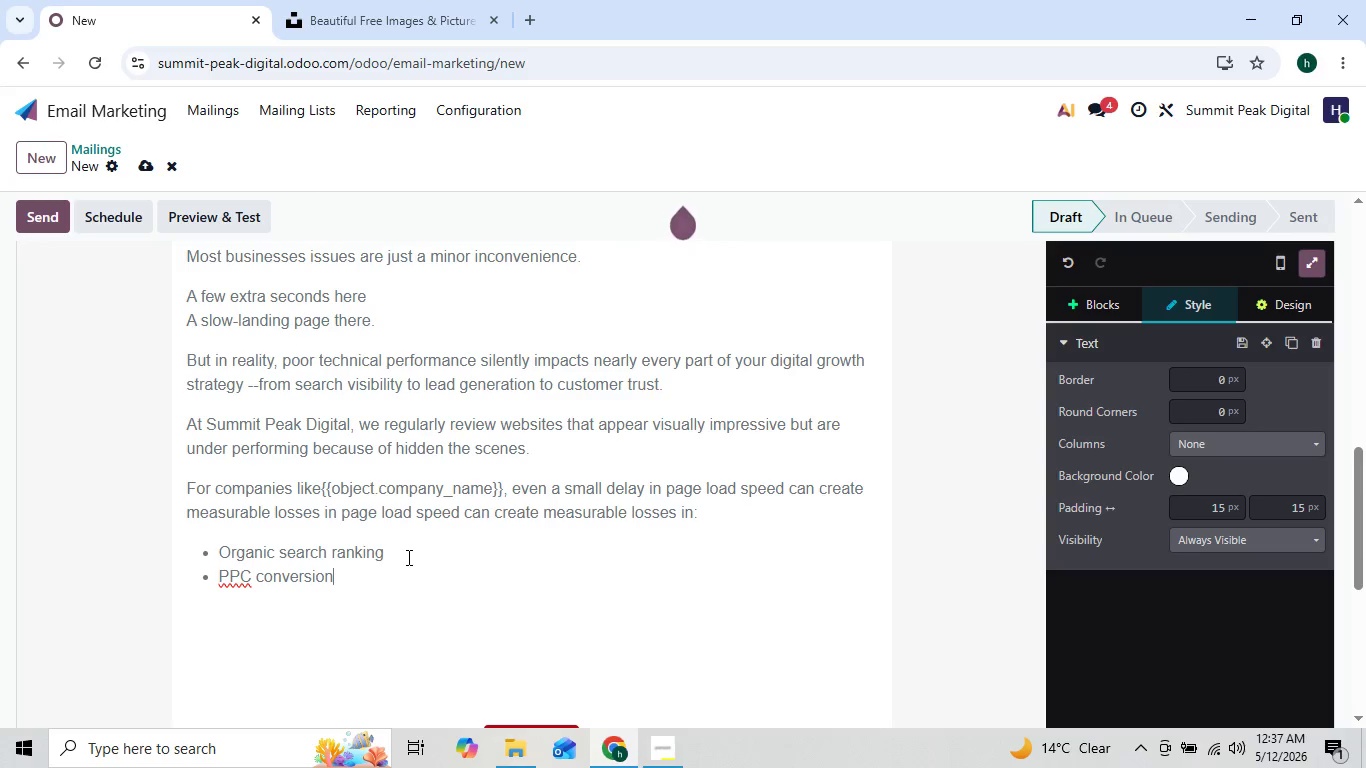 
type(ra)
key(Backspace)
key(Backspace)
type( rates )
 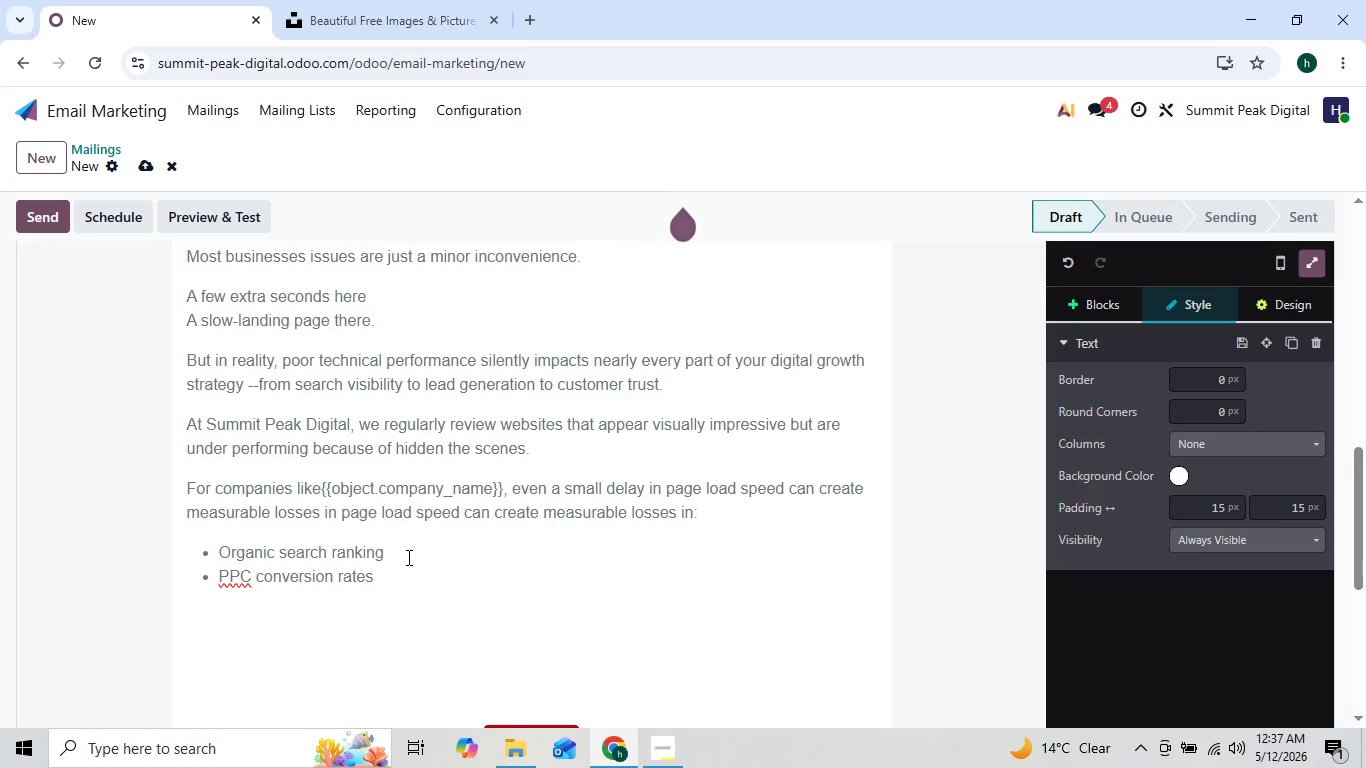 
key(Enter)
 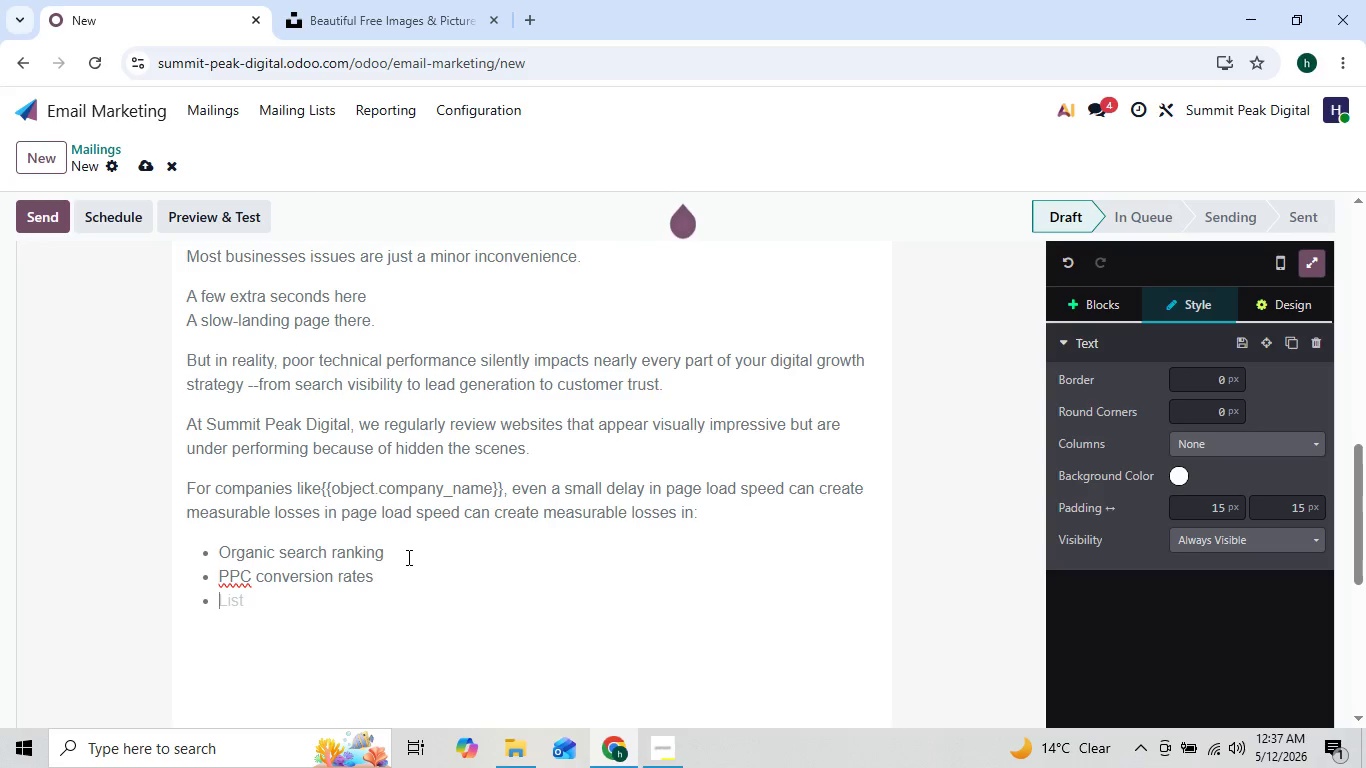 
type(Mobile engagement)
 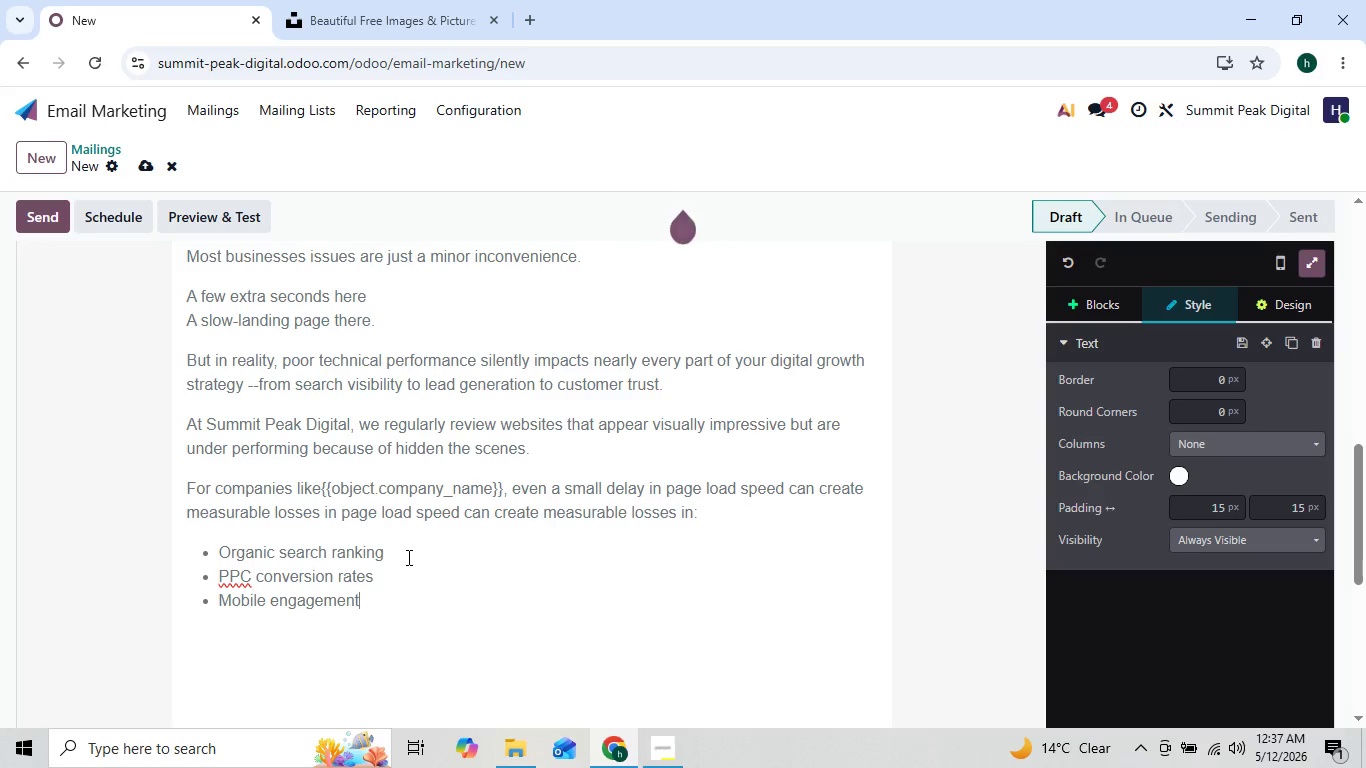 
key(Enter)
 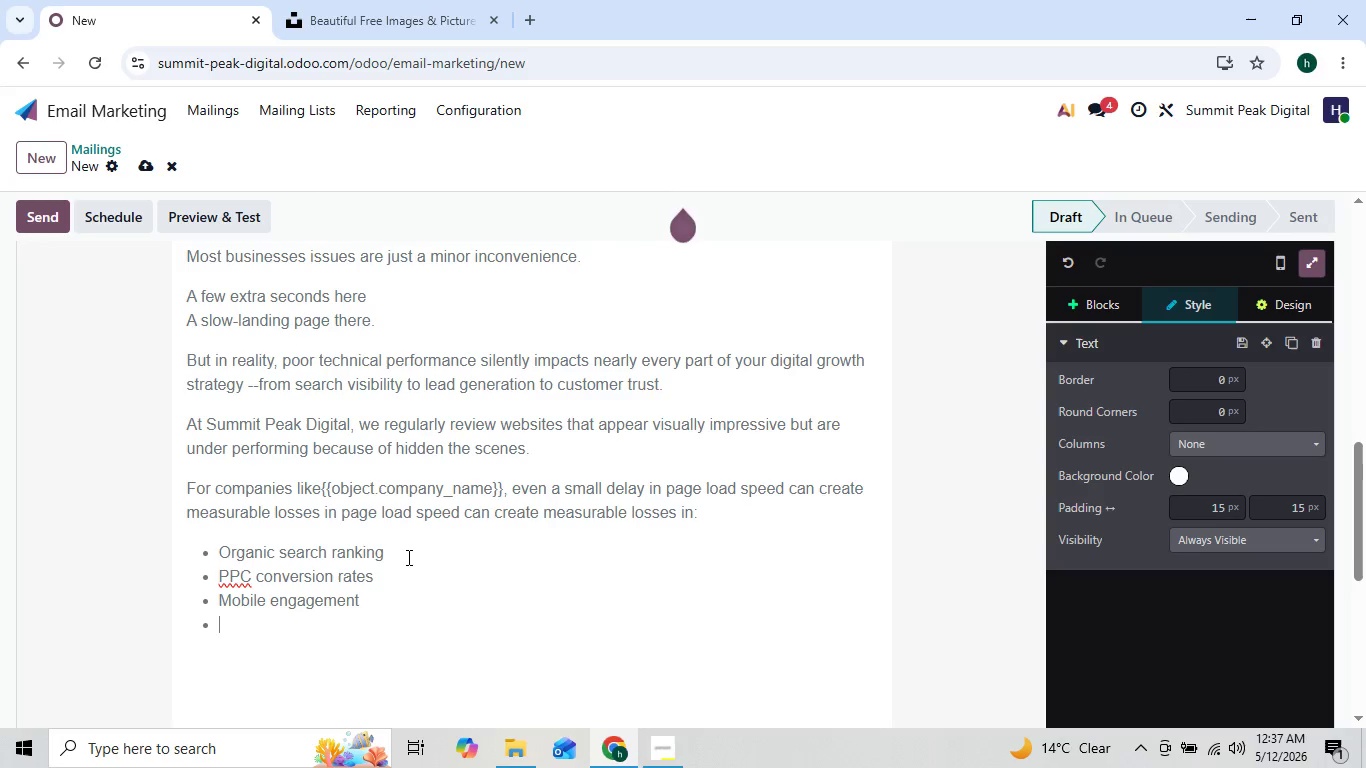 
type(Time-on-site metrics)
 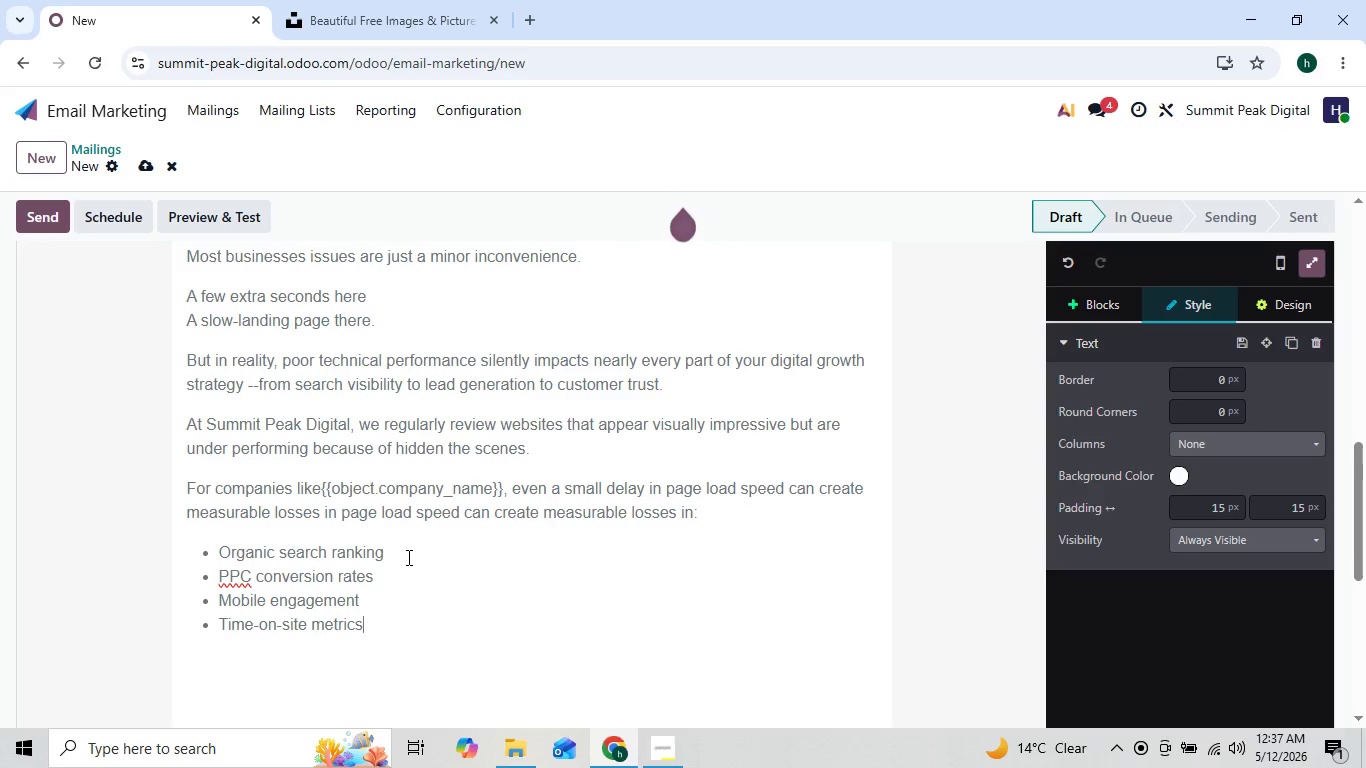 
key(Enter)
 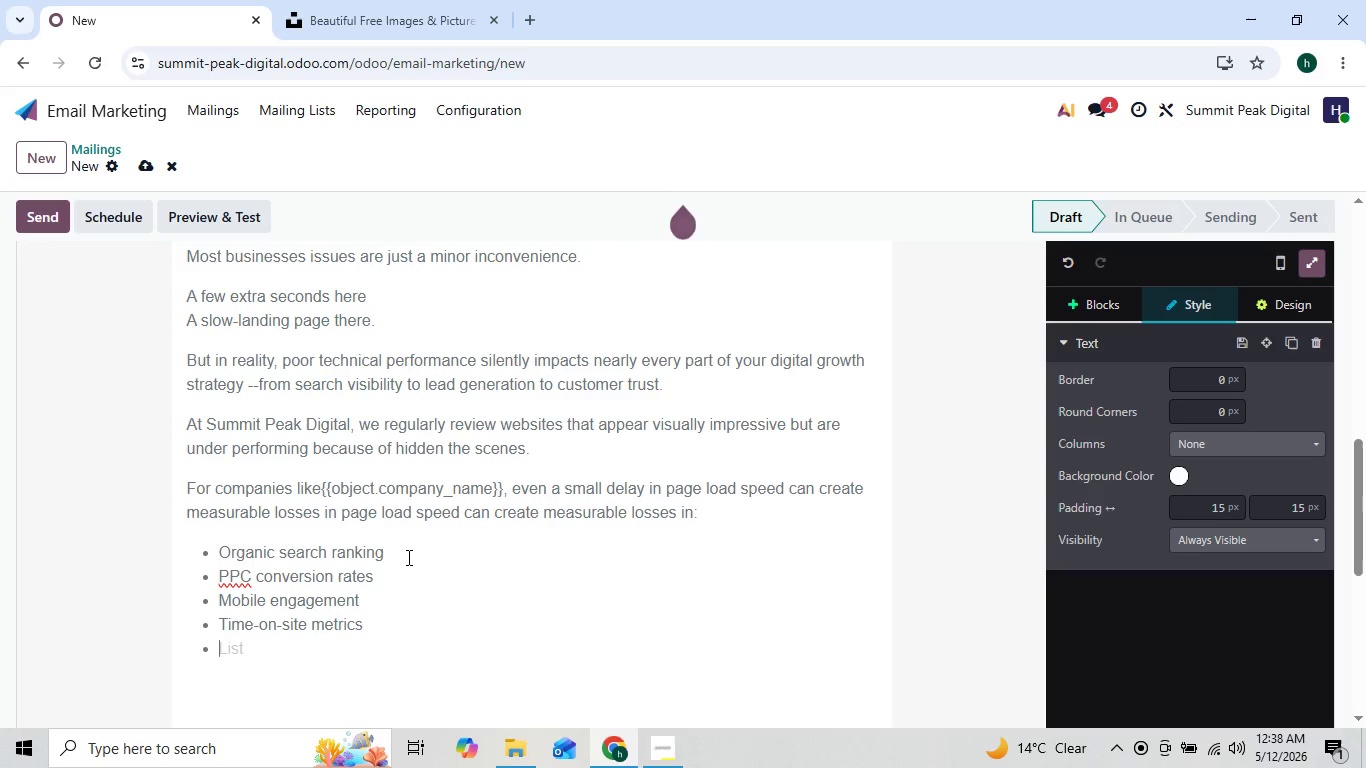 
type(l)
key(Backspace)
type(Lead fr)
key(Backspace)
type(orm completions )
 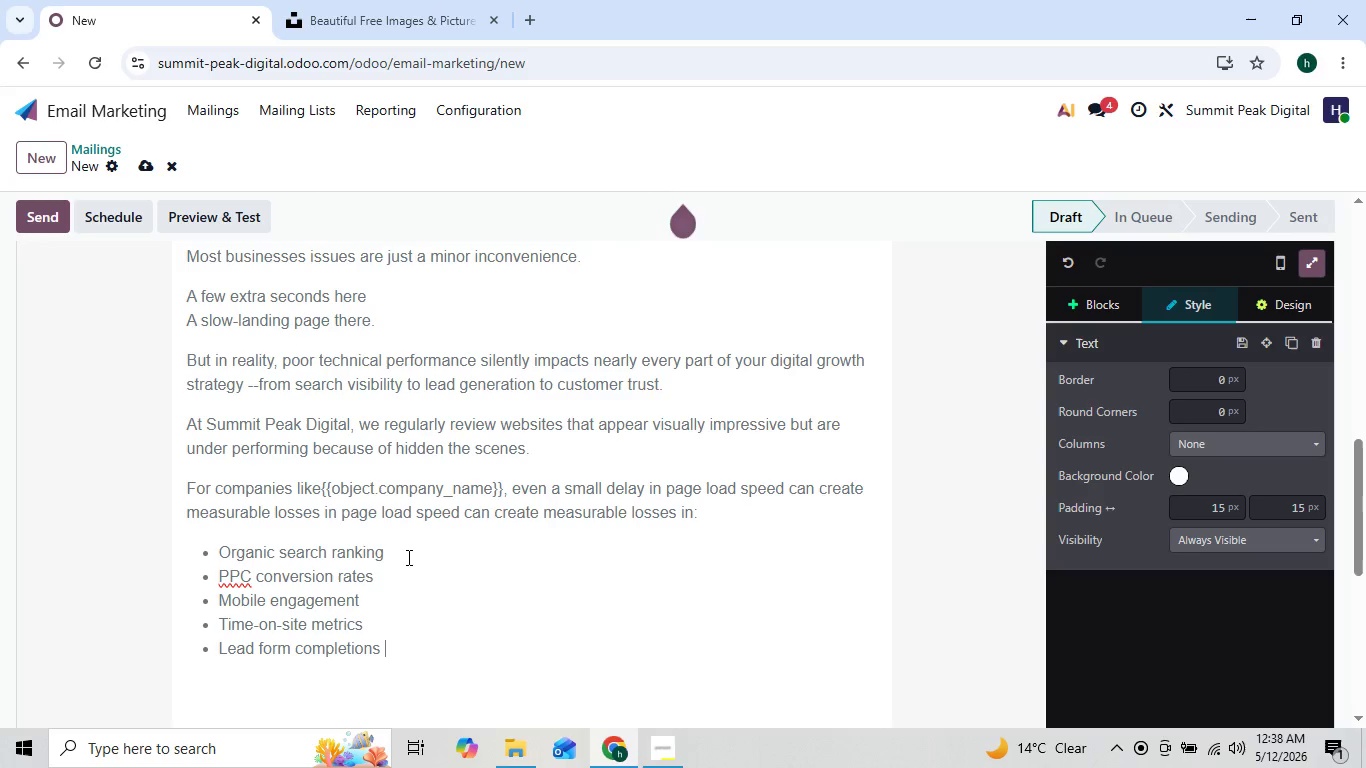 
key(Enter)
 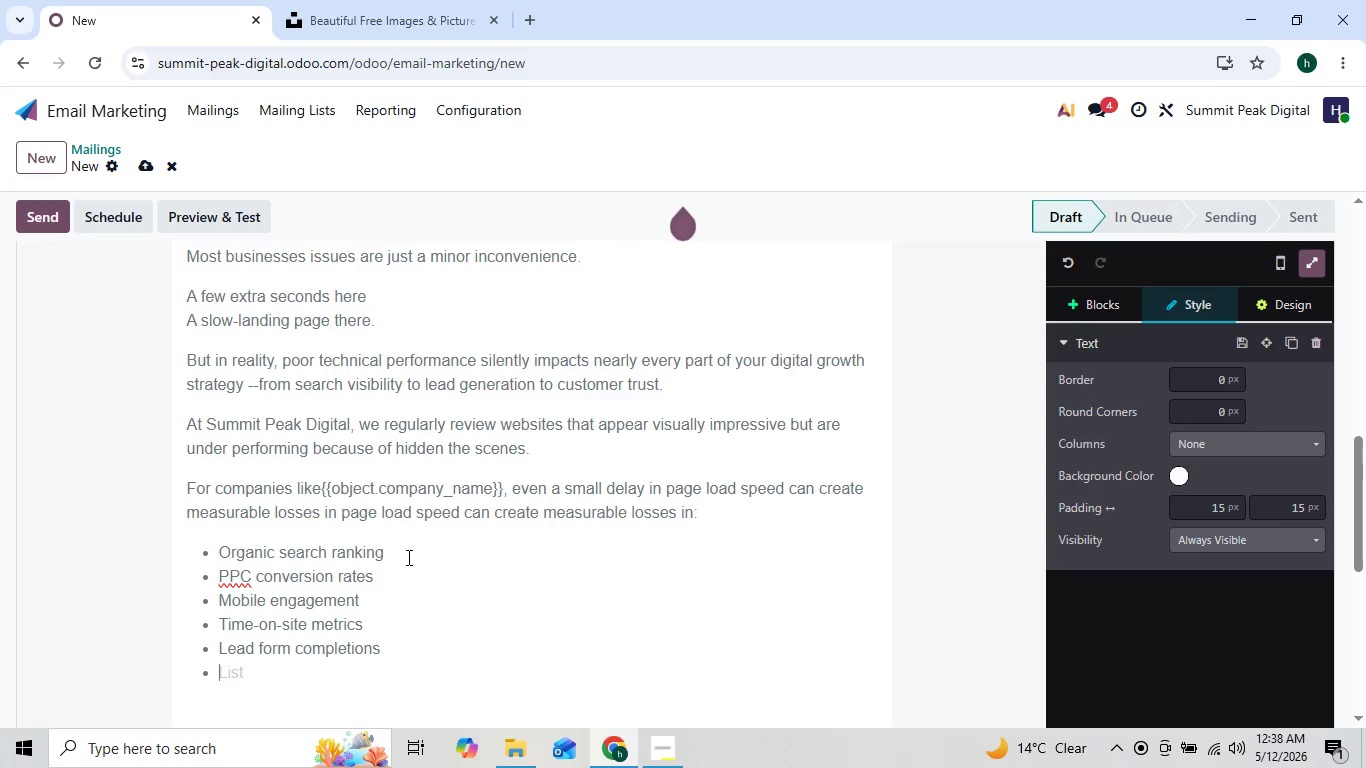 
type(o)
key(Backspace)
type(Overall user trust)
 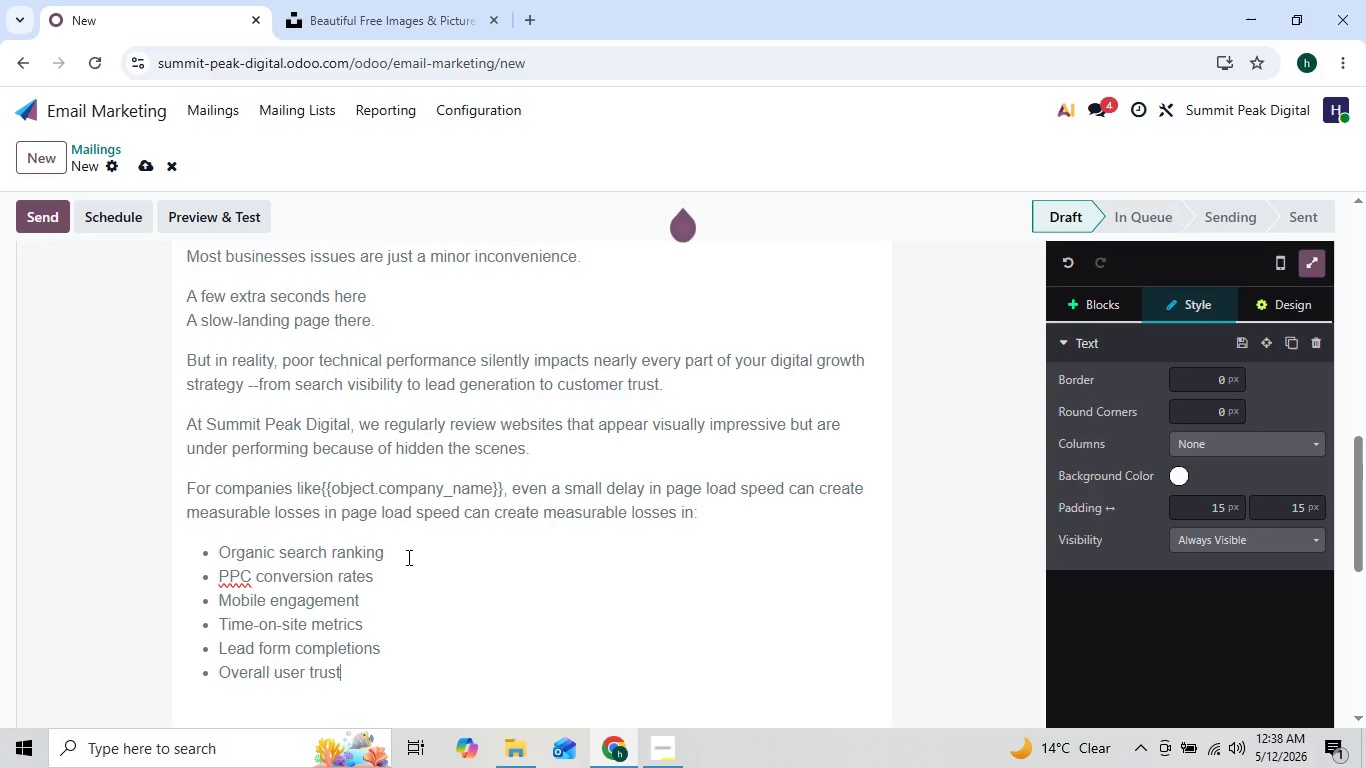 
key(Enter)
 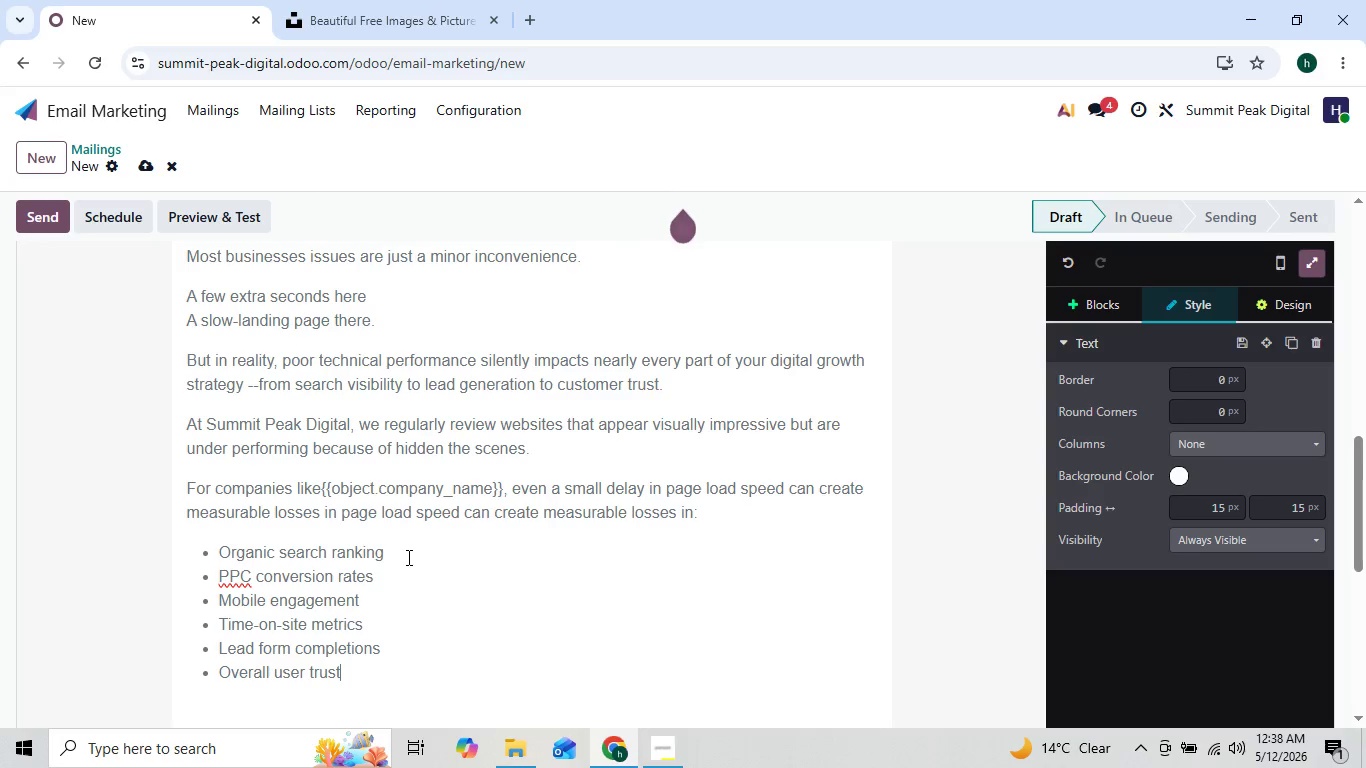 
key(Enter)
 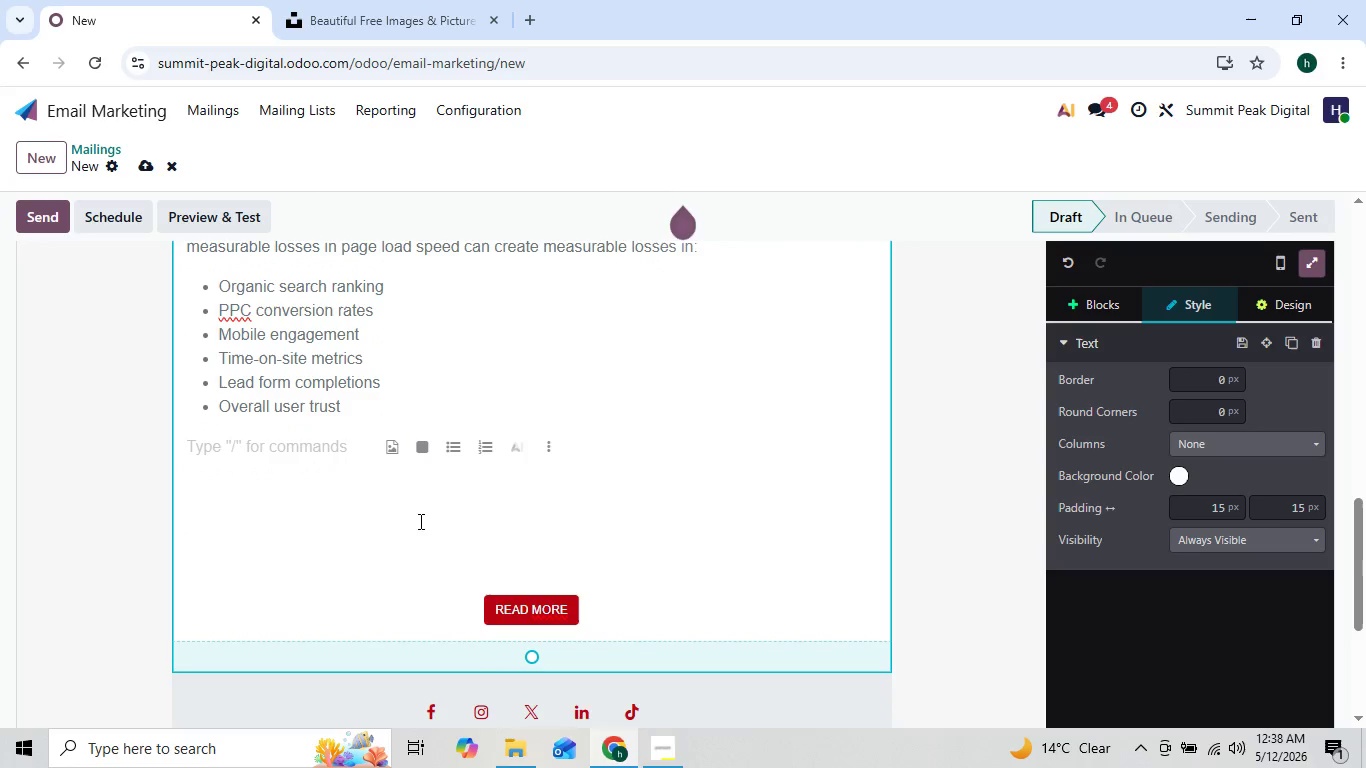 
type(Rea)
 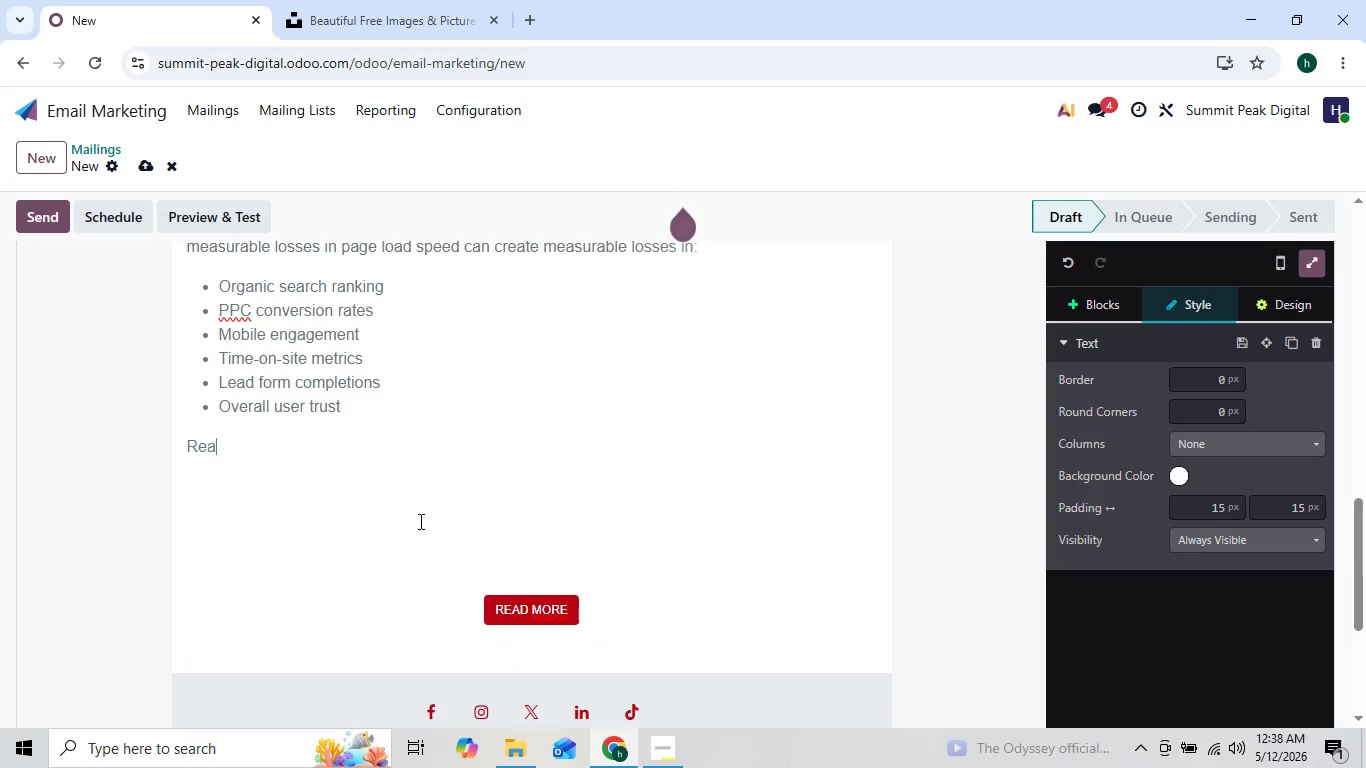 
key(Backspace)
type(search consistently shows that users abandon websits)
 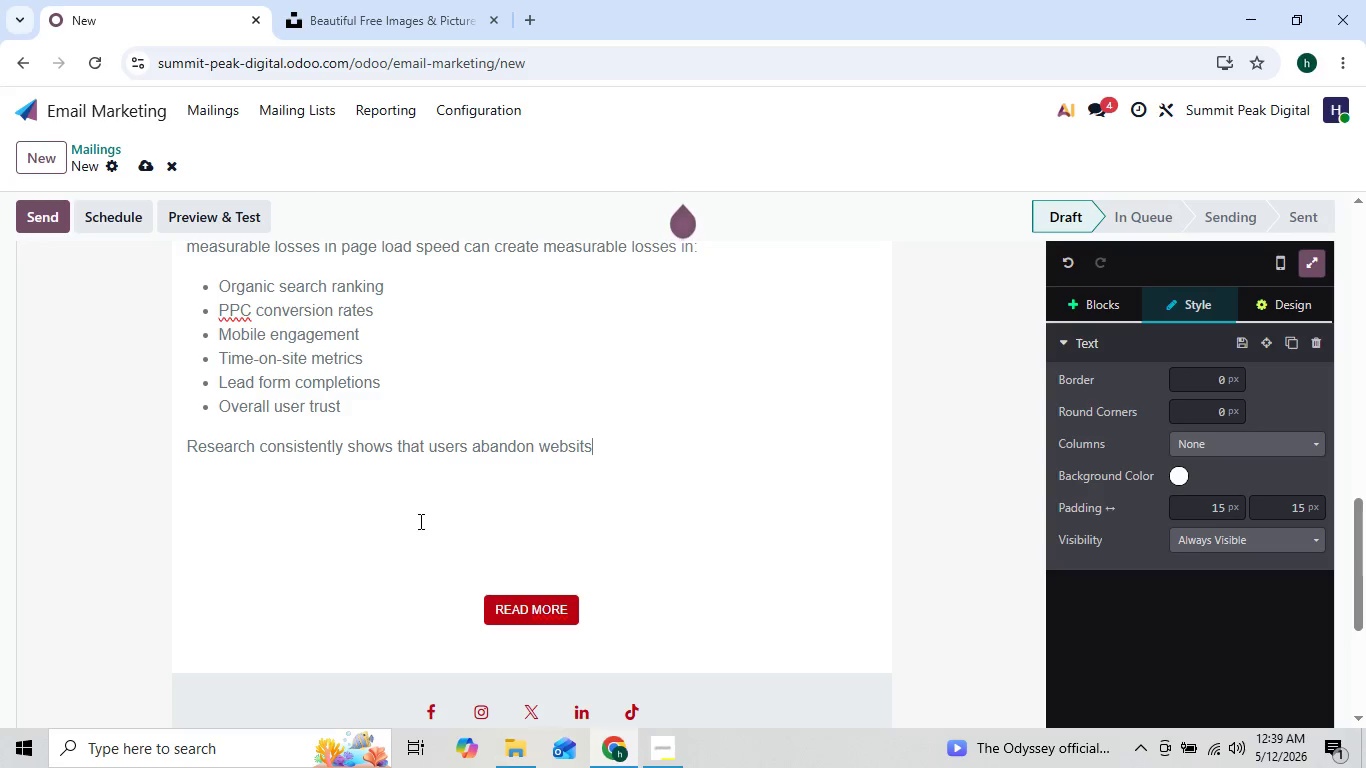 
key(Backspace)
type(es when pages take too long to load )
key(Backspace)
type(. Even)
 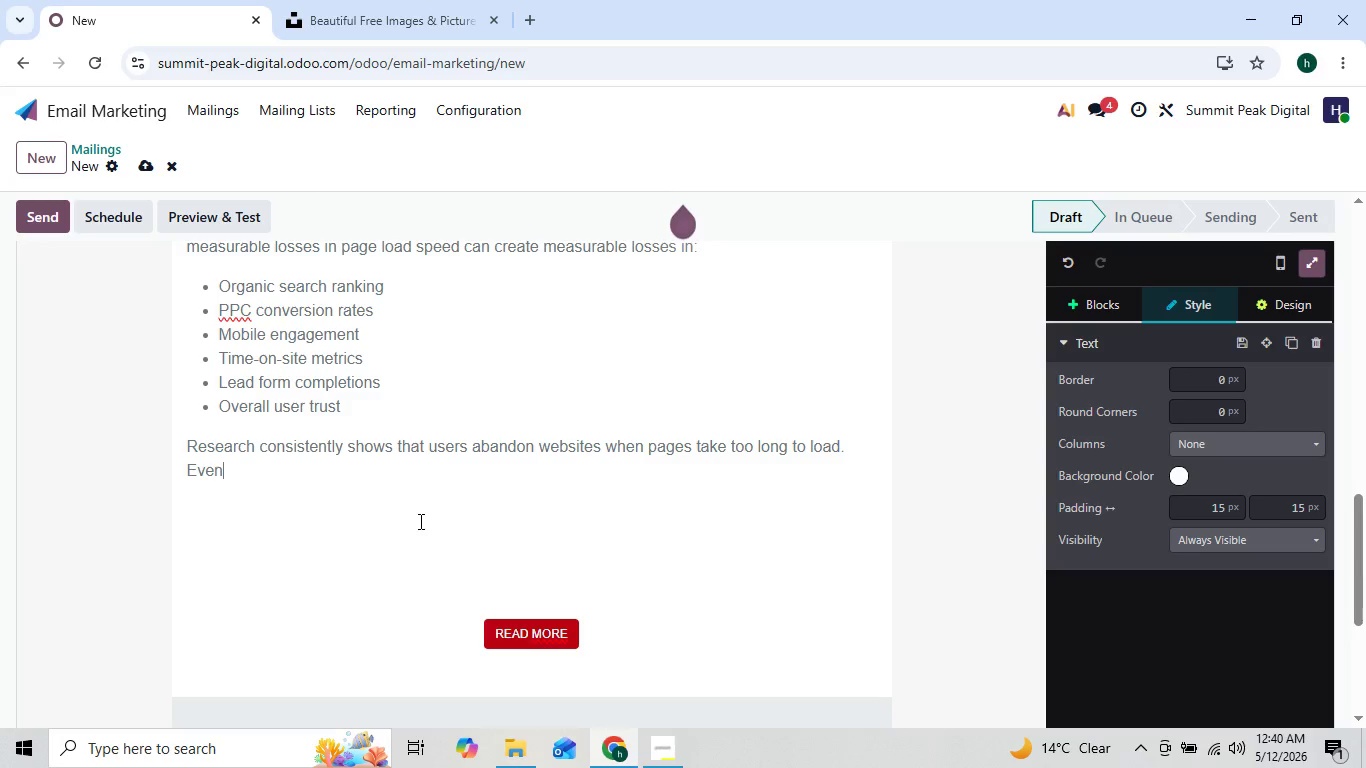 
type( mo)
 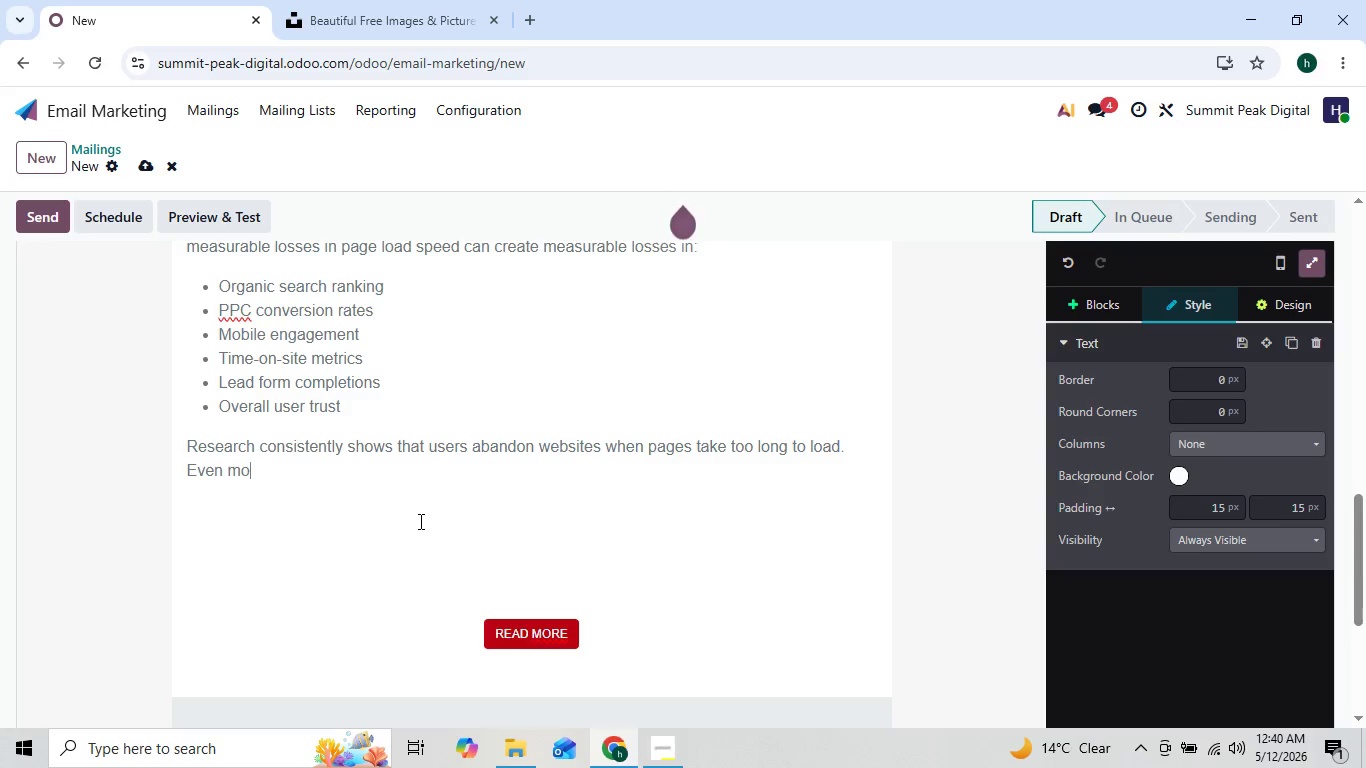 
key(ArrowLeft)
 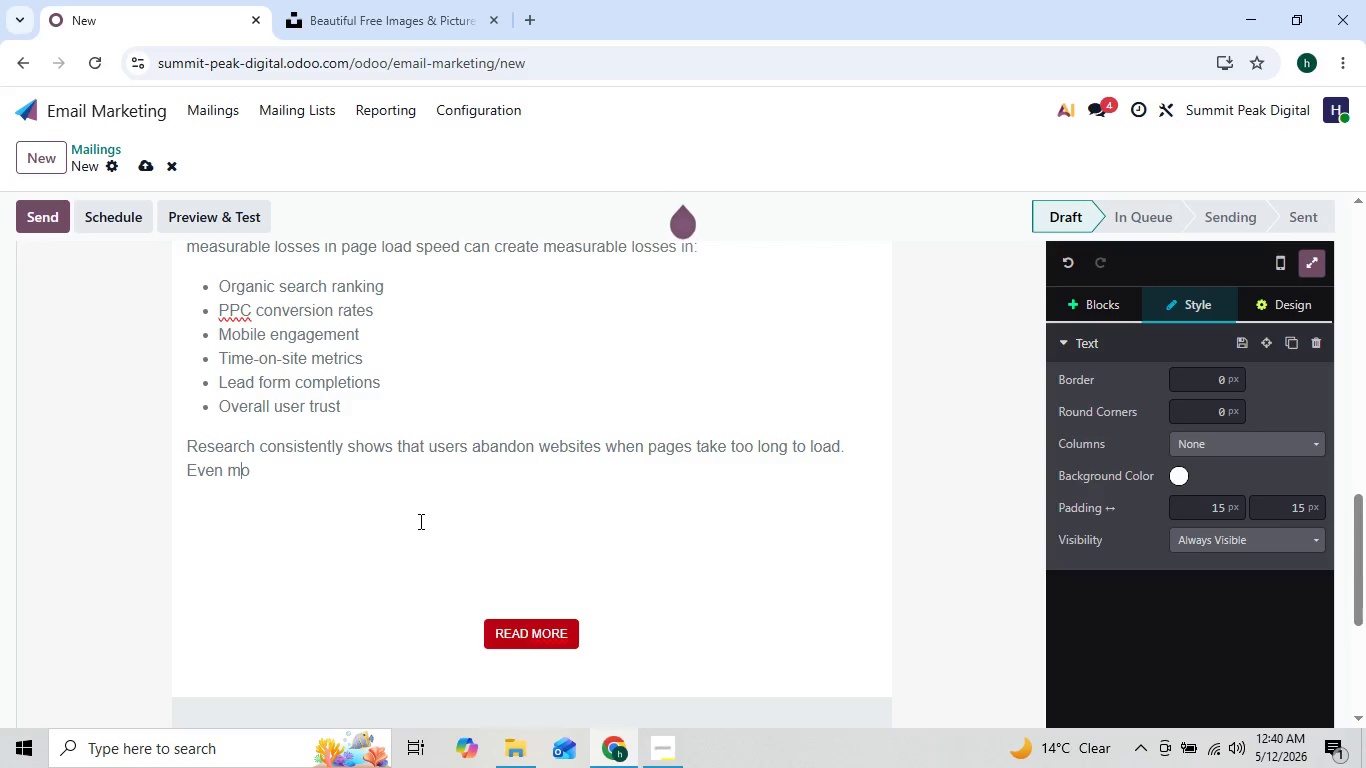 
key(ArrowRight)
 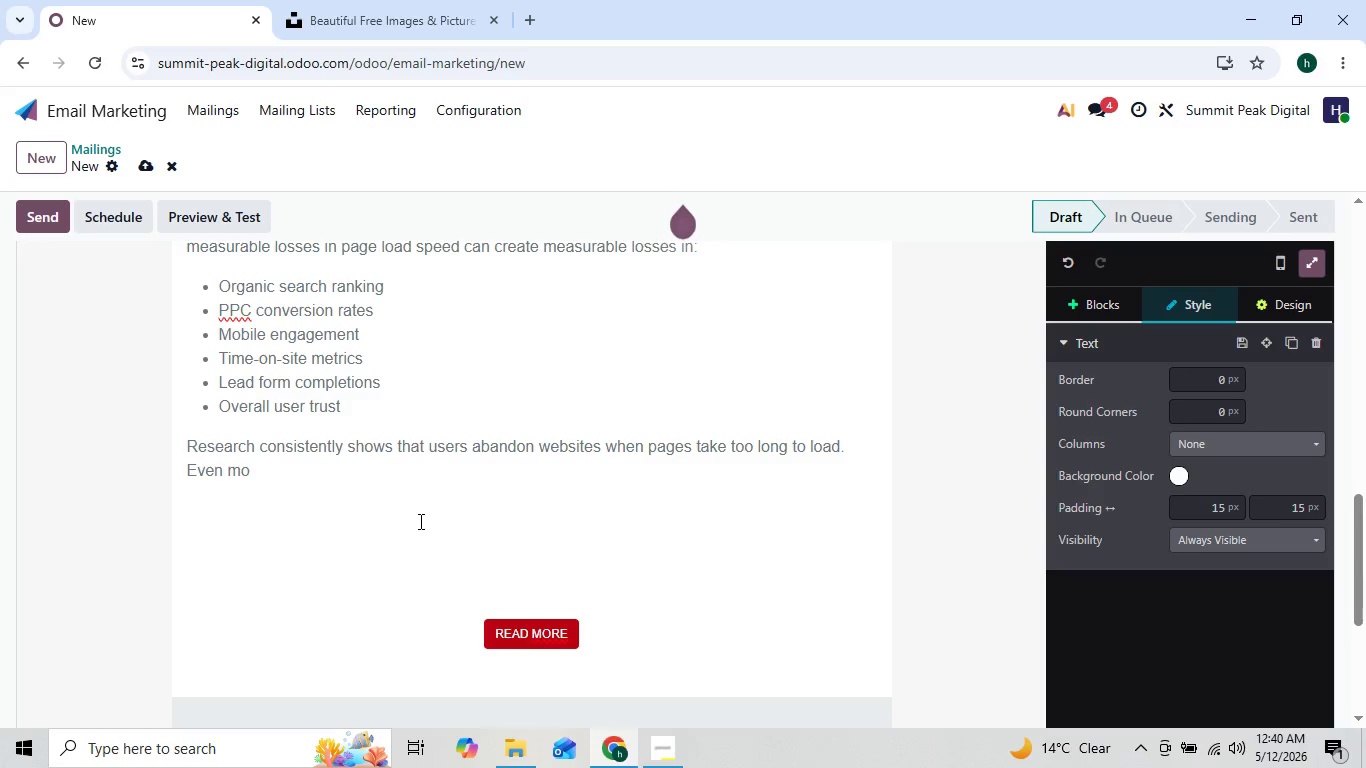 
key(ArrowLeft)
 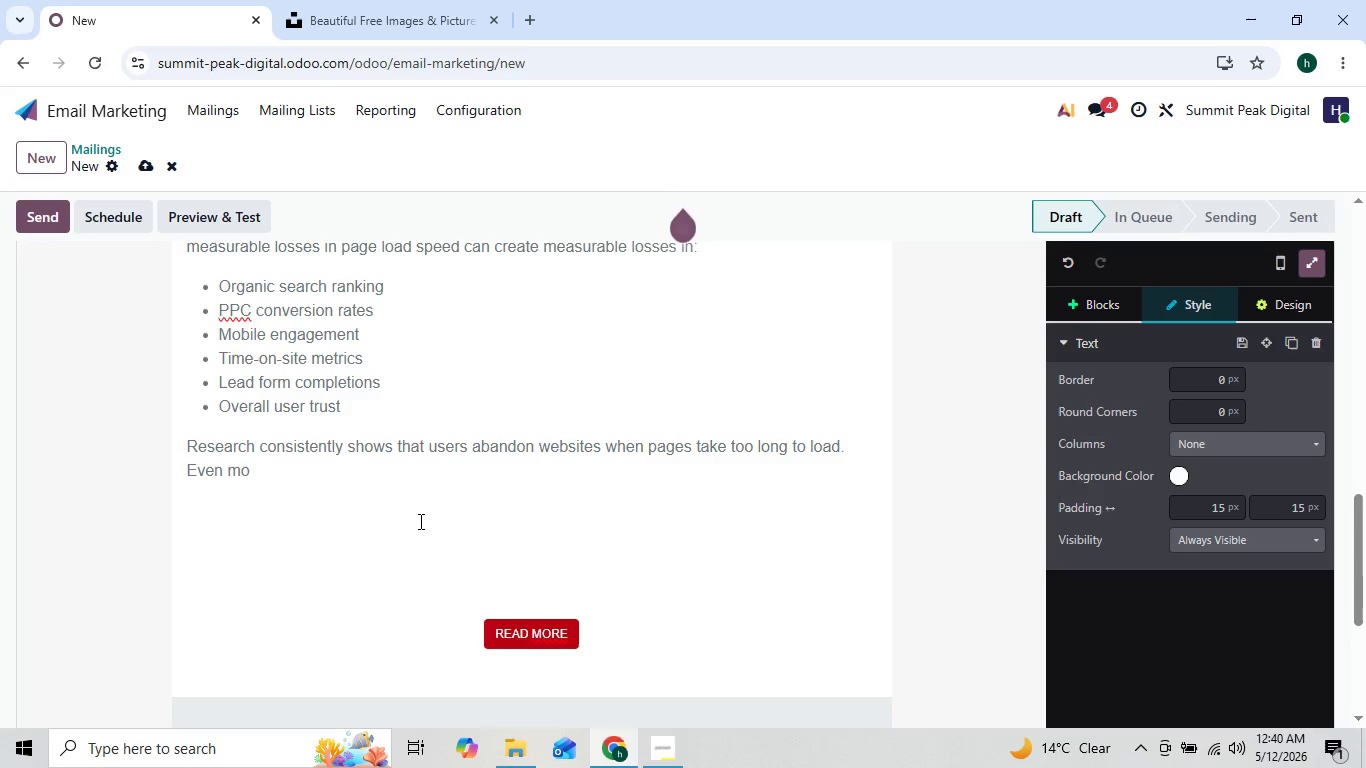 
key(ArrowRight)
 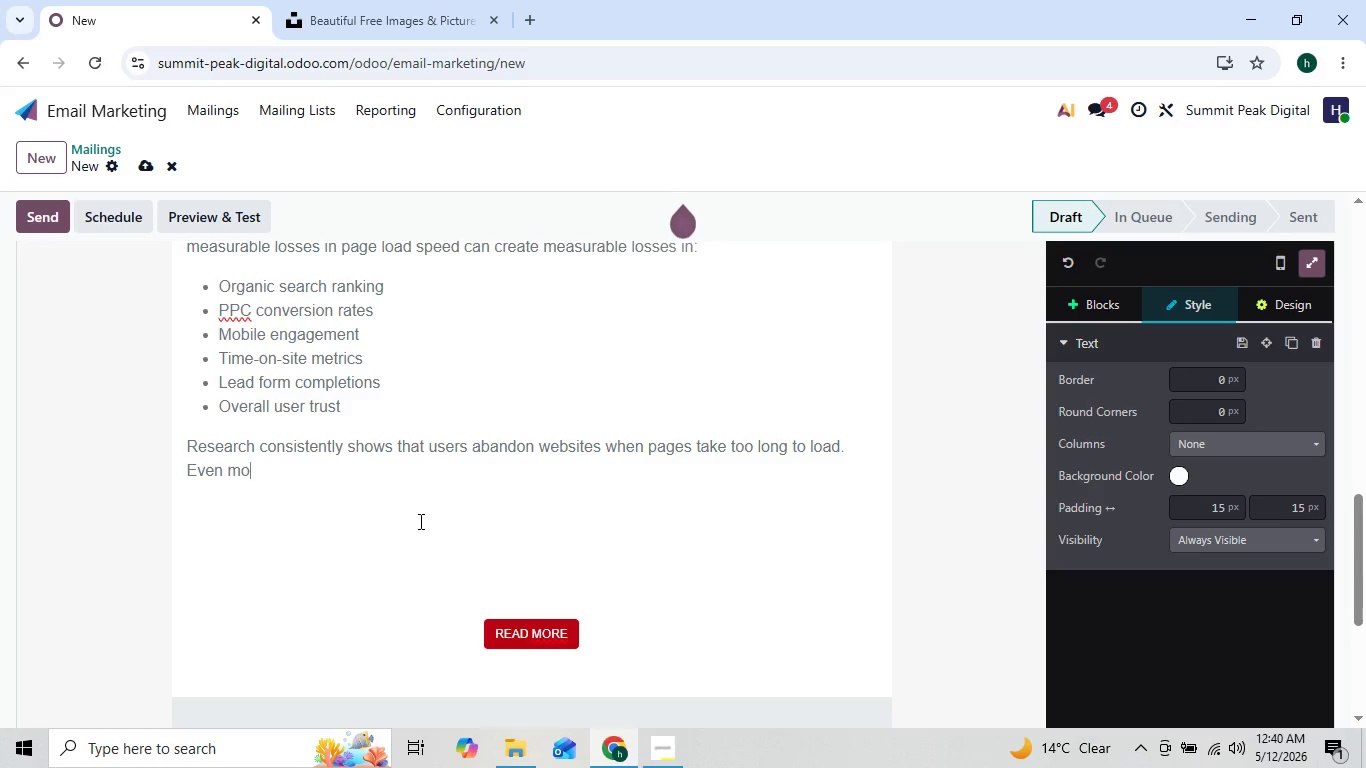 
key(ArrowUp)
 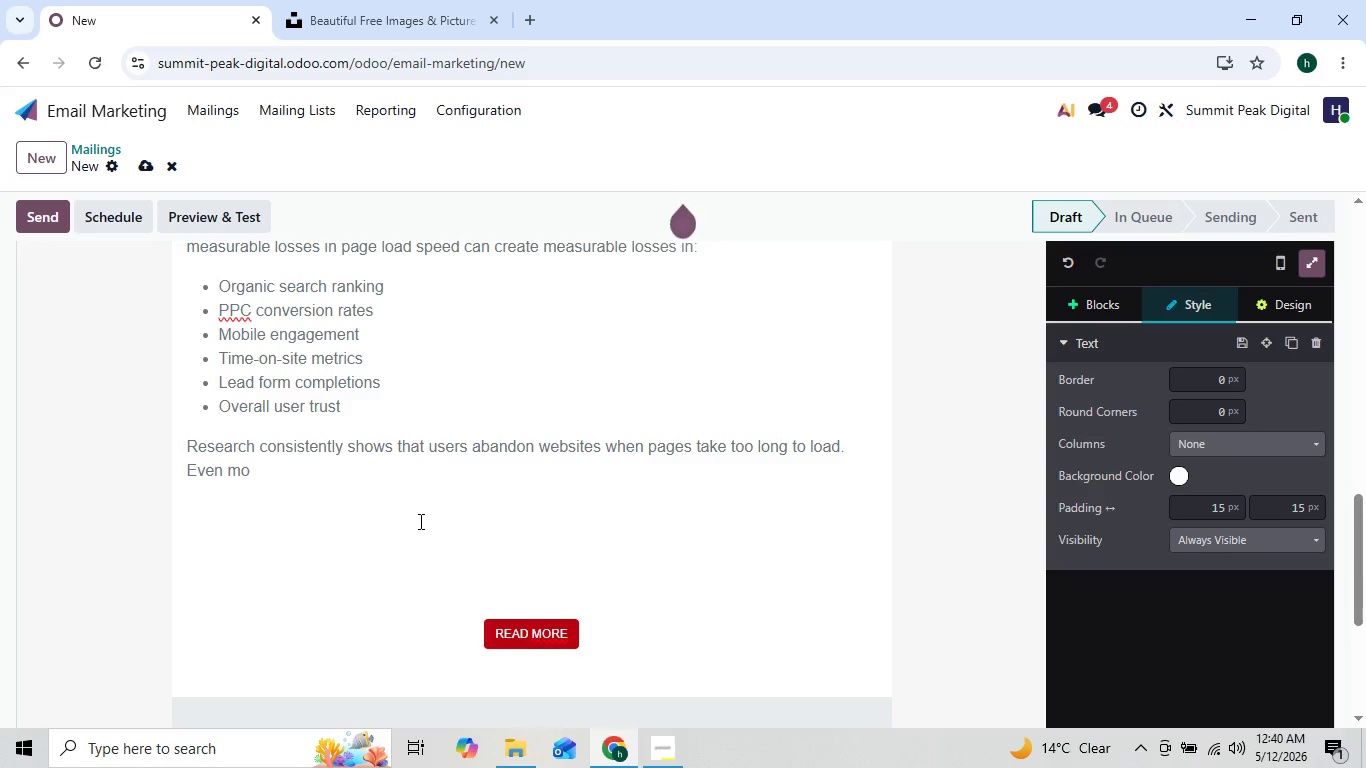 
key(ArrowDown)
 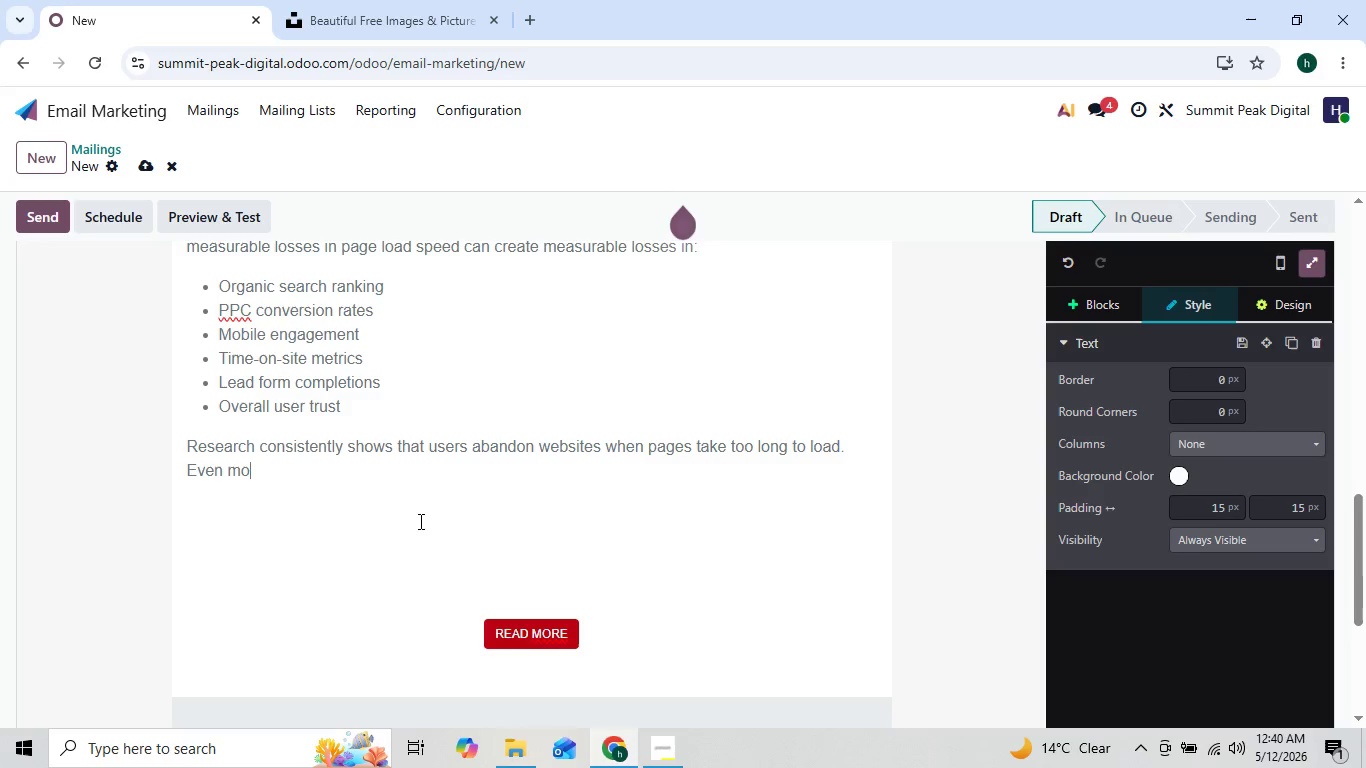 
type(re important)
 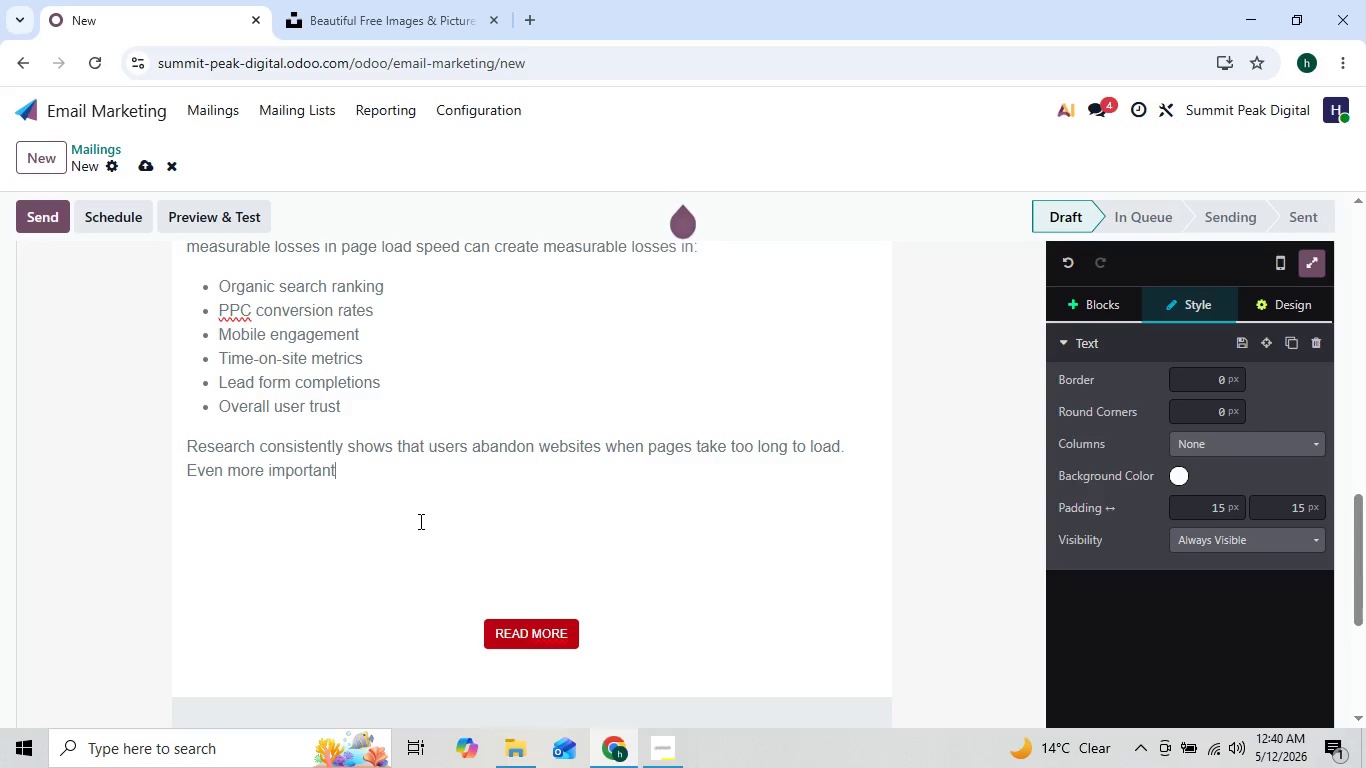 
type(ly, sear)
 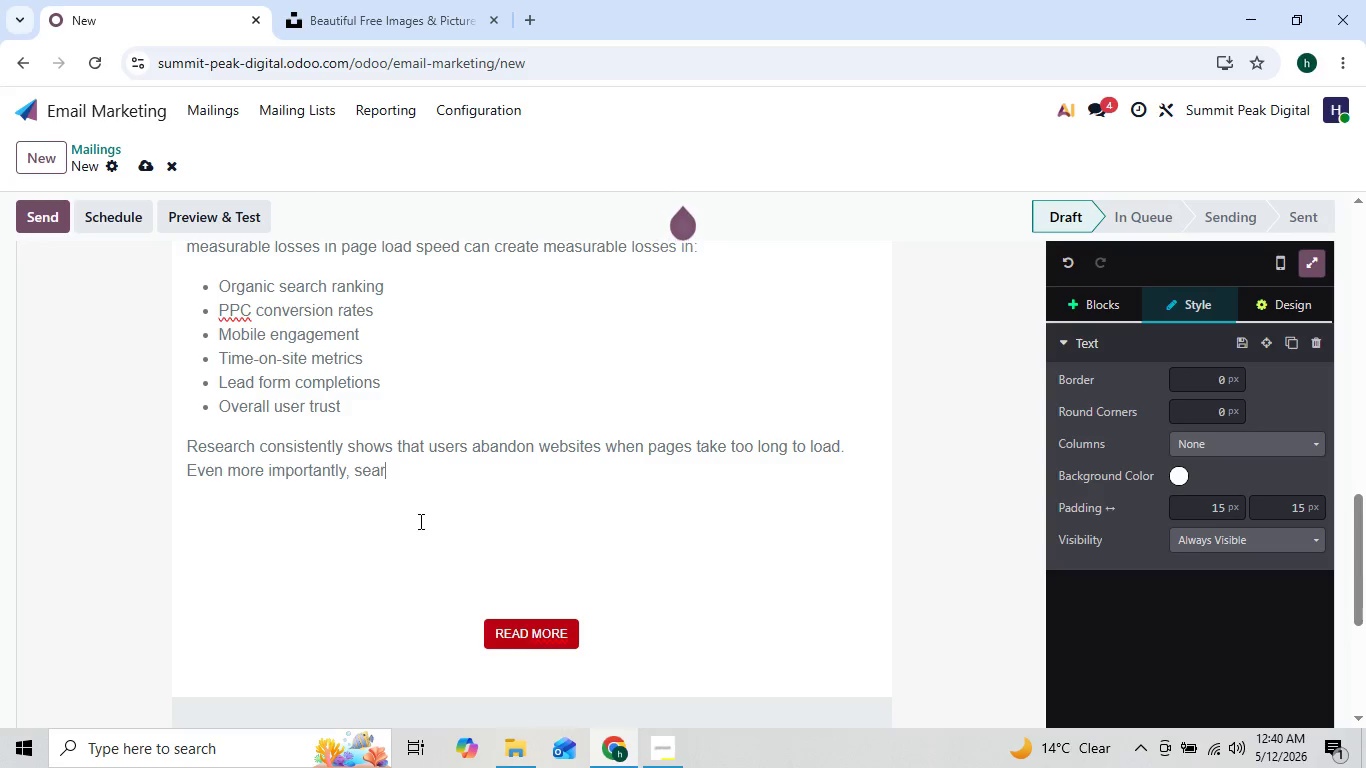 
type(ch engines now actively factor user experience and site performance into ranking decis)
 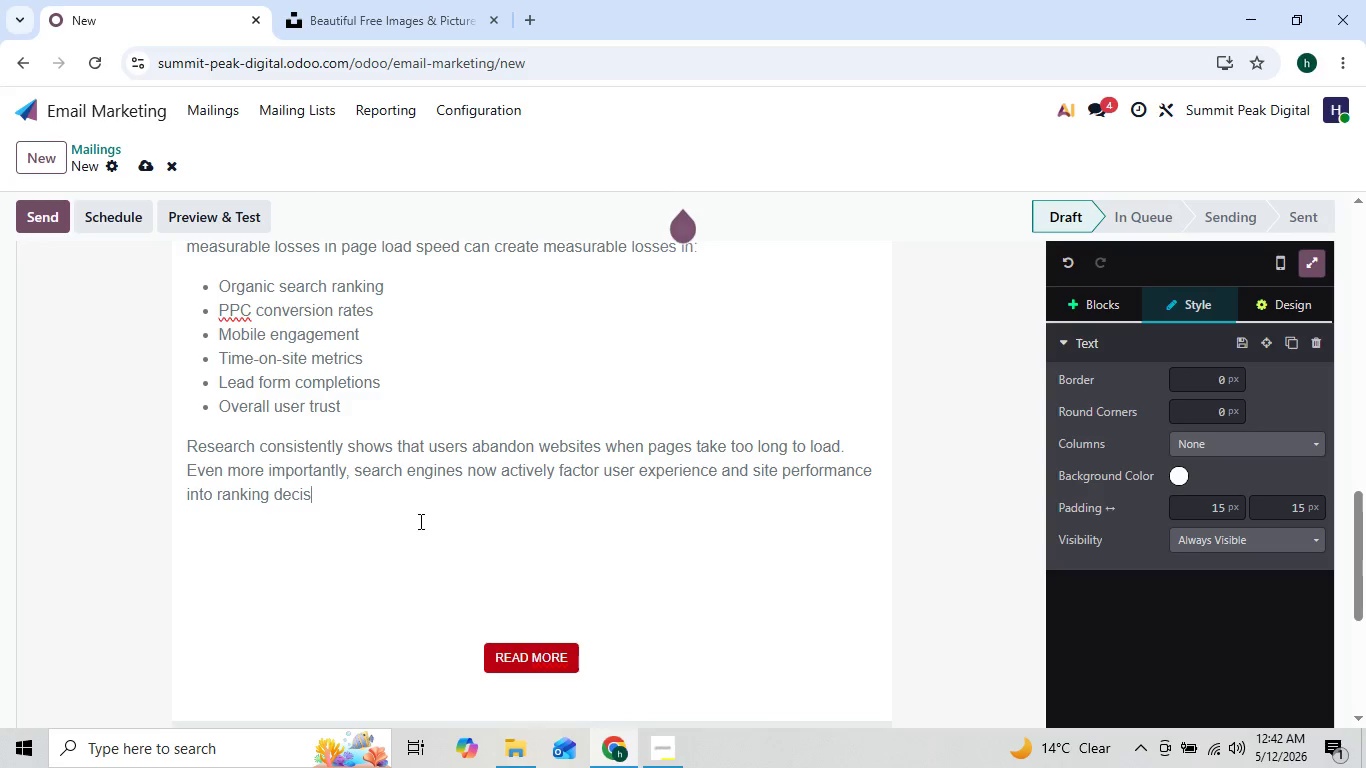 
type(ions.)
 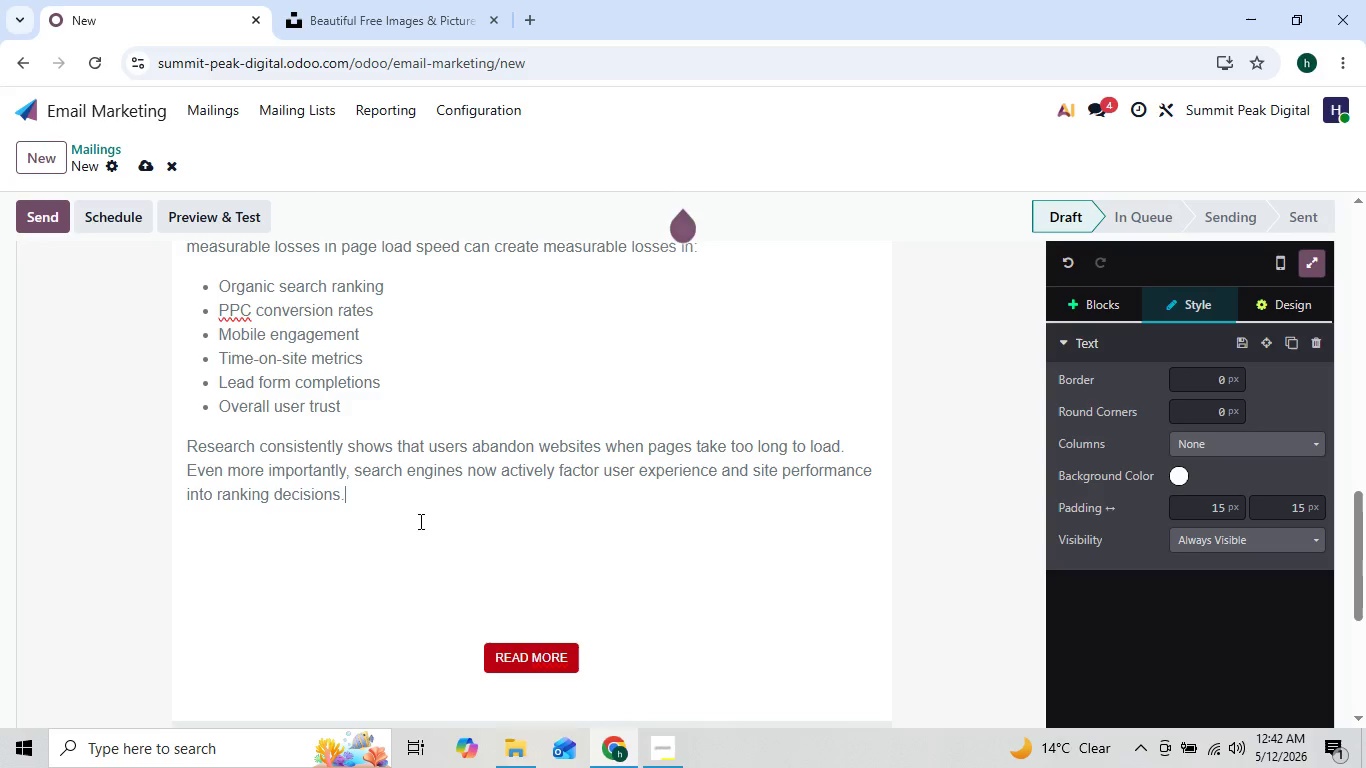 
key(Enter)
 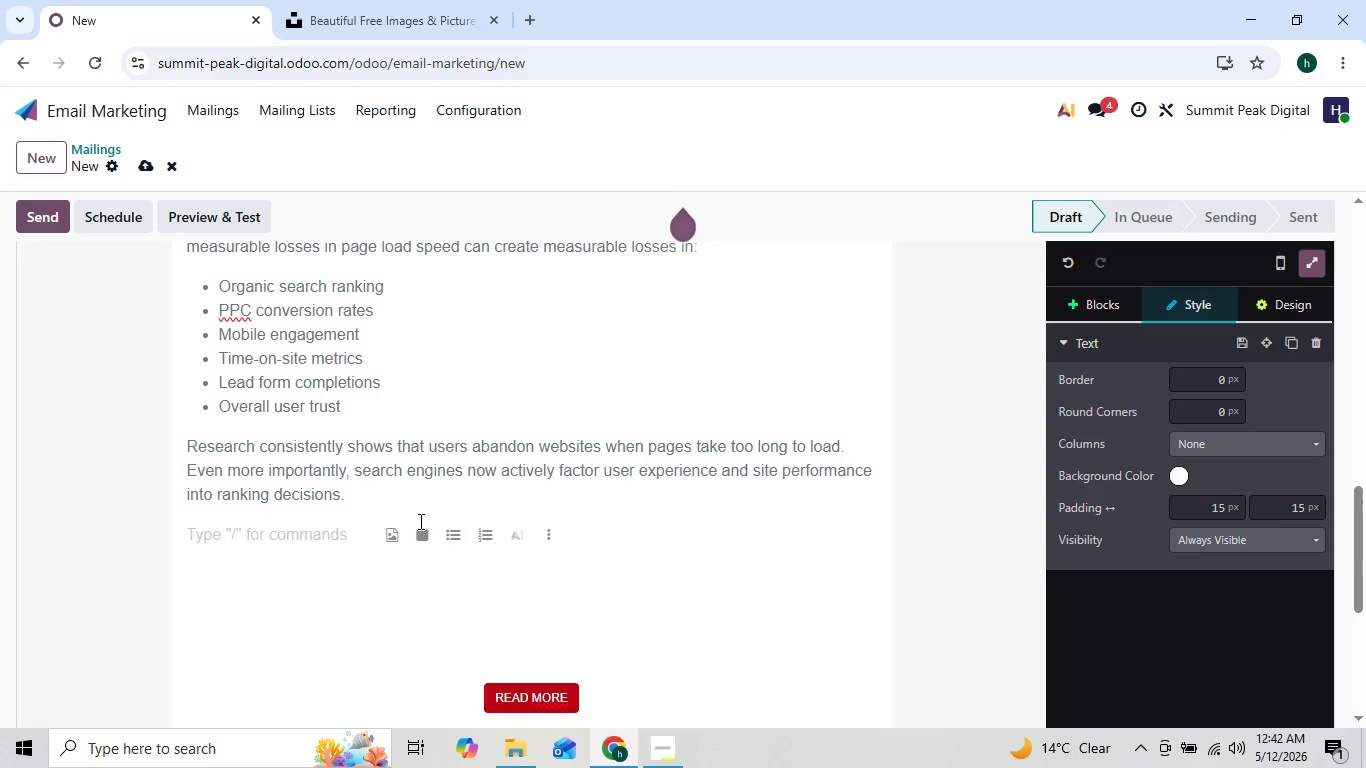 
type(That means your technical SEO foundation mater)
 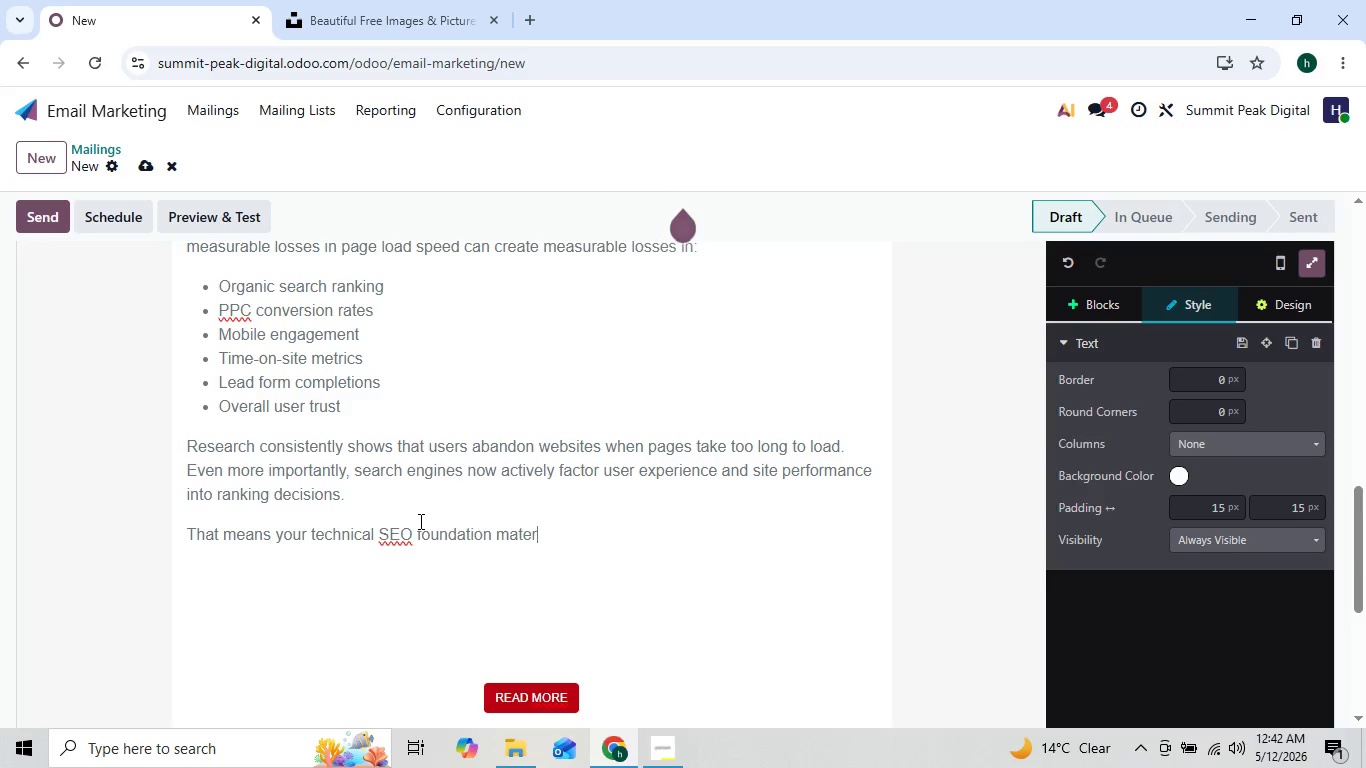 
key(ArrowLeft)
 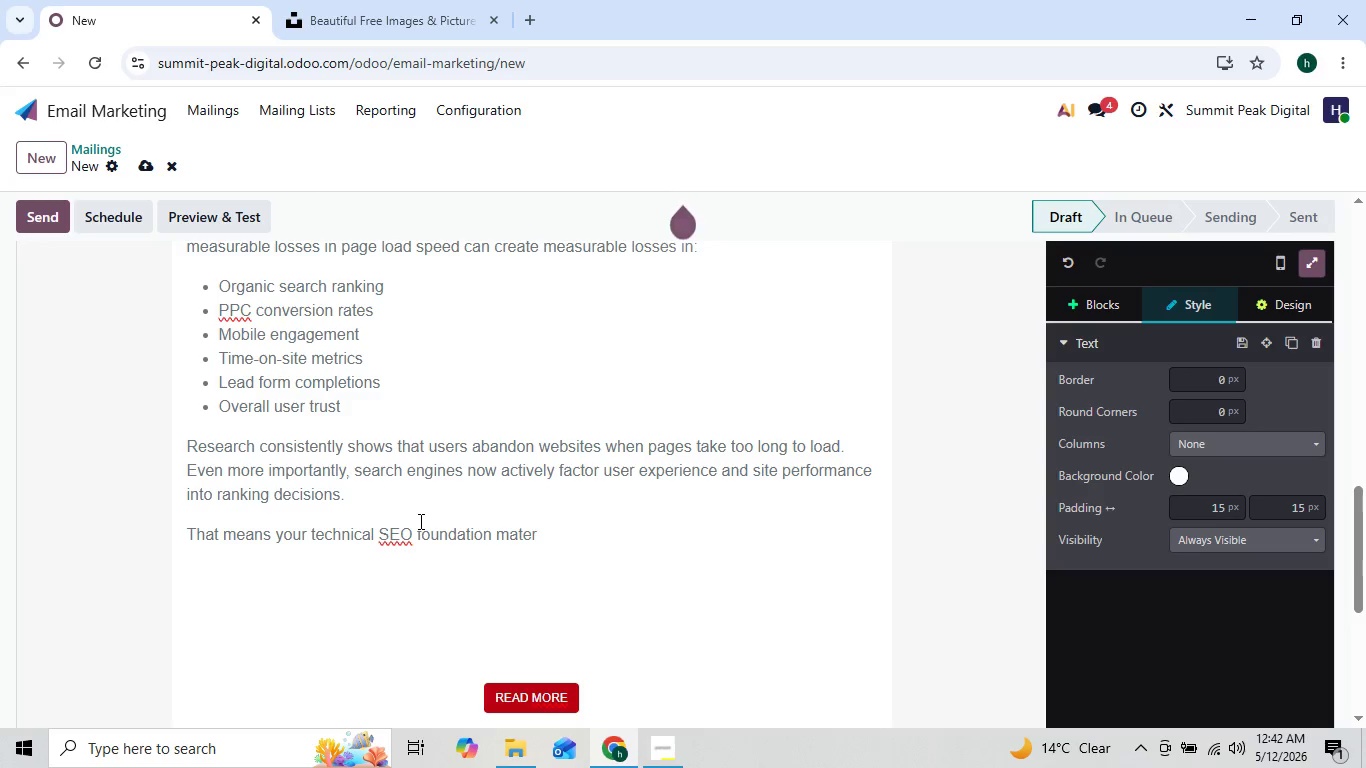 
key(ArrowLeft)
 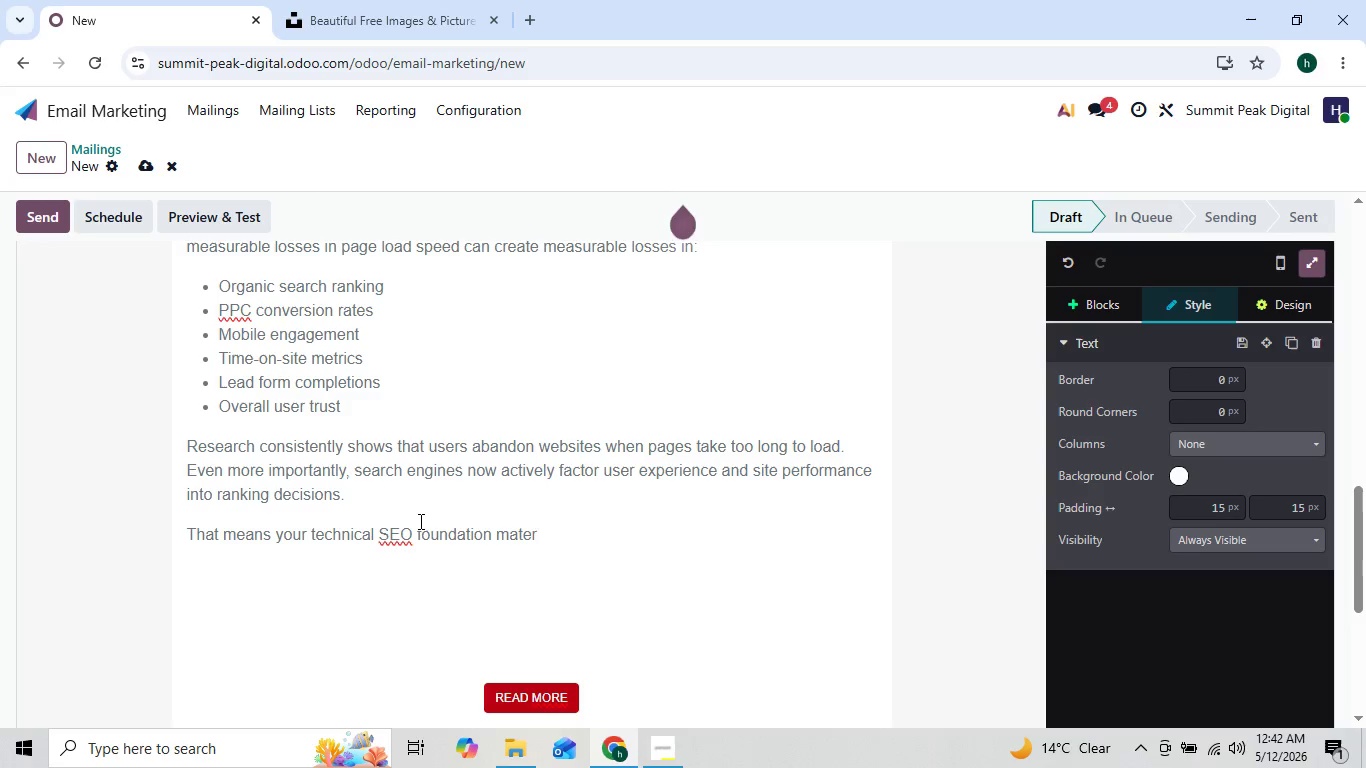 
key(T)
 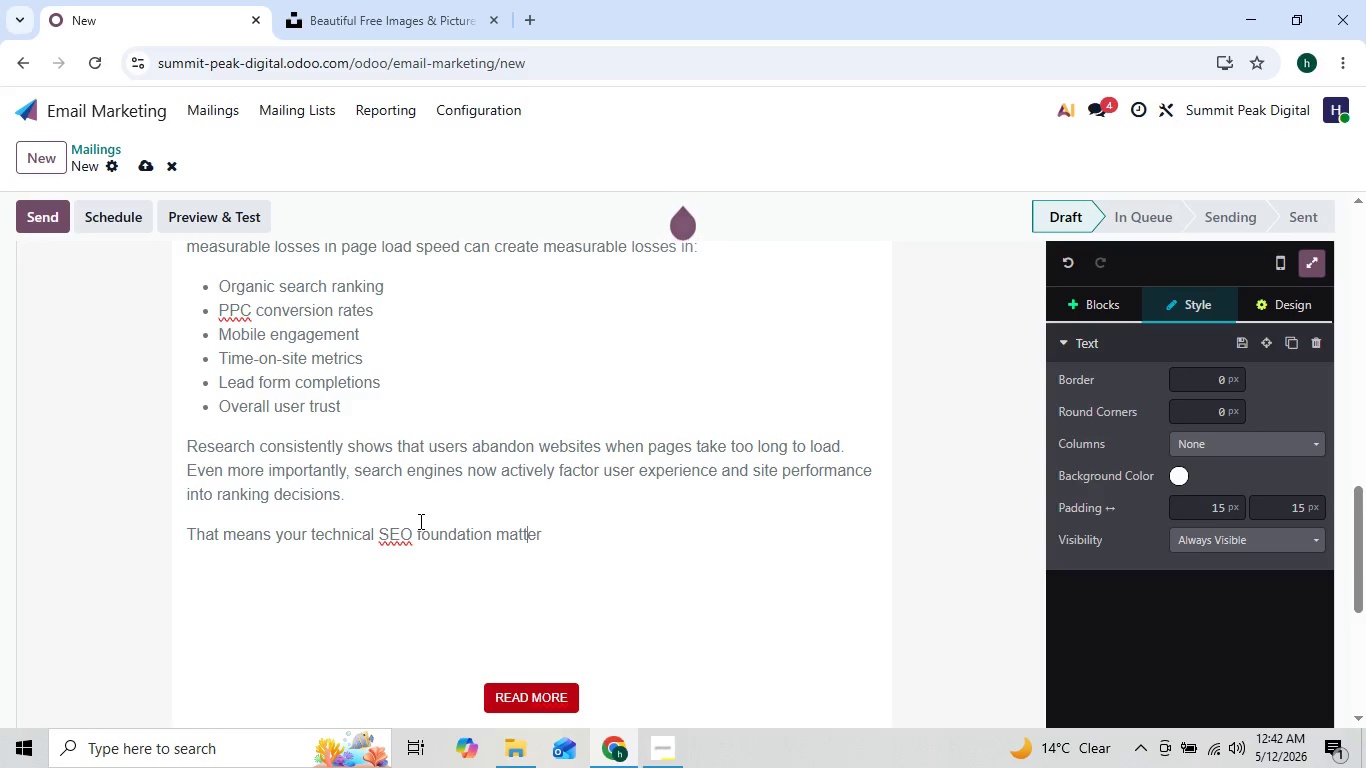 
key(ArrowRight)
 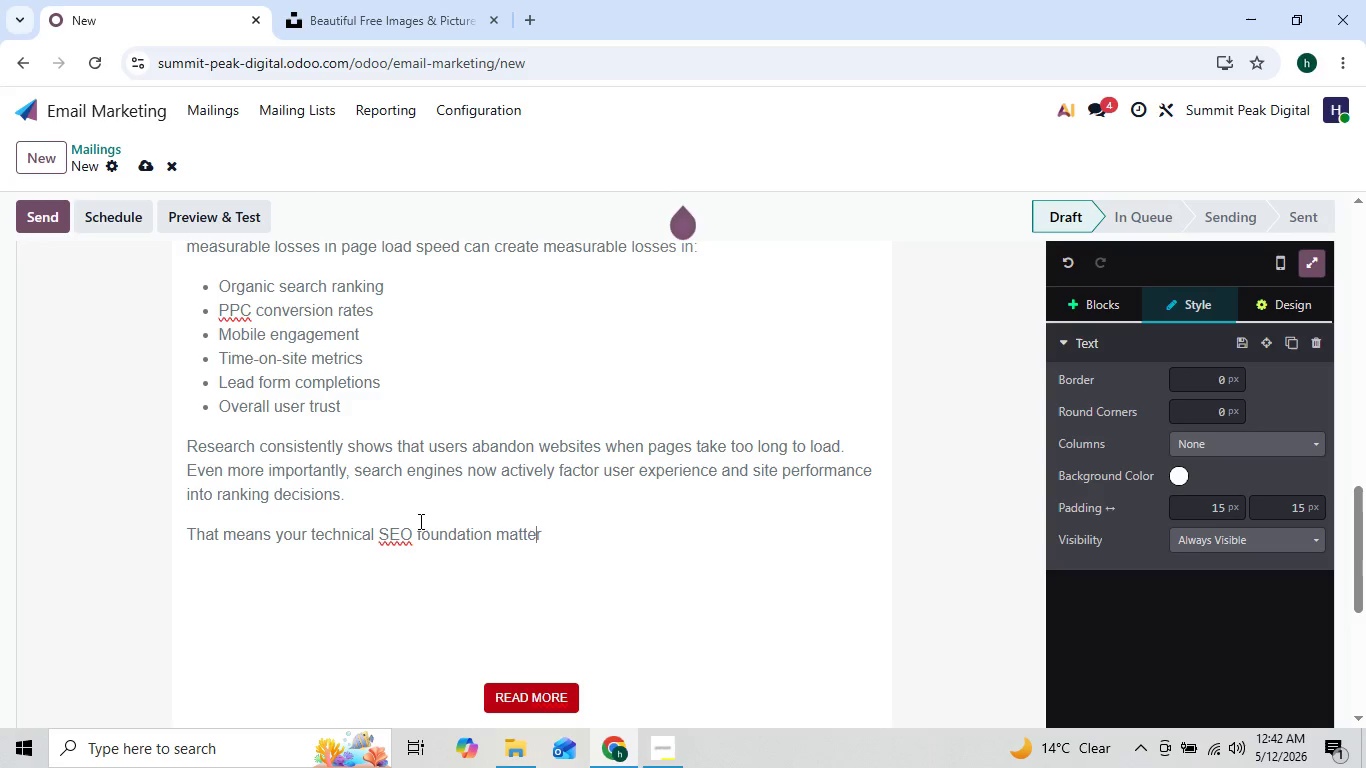 
key(ArrowRight)
 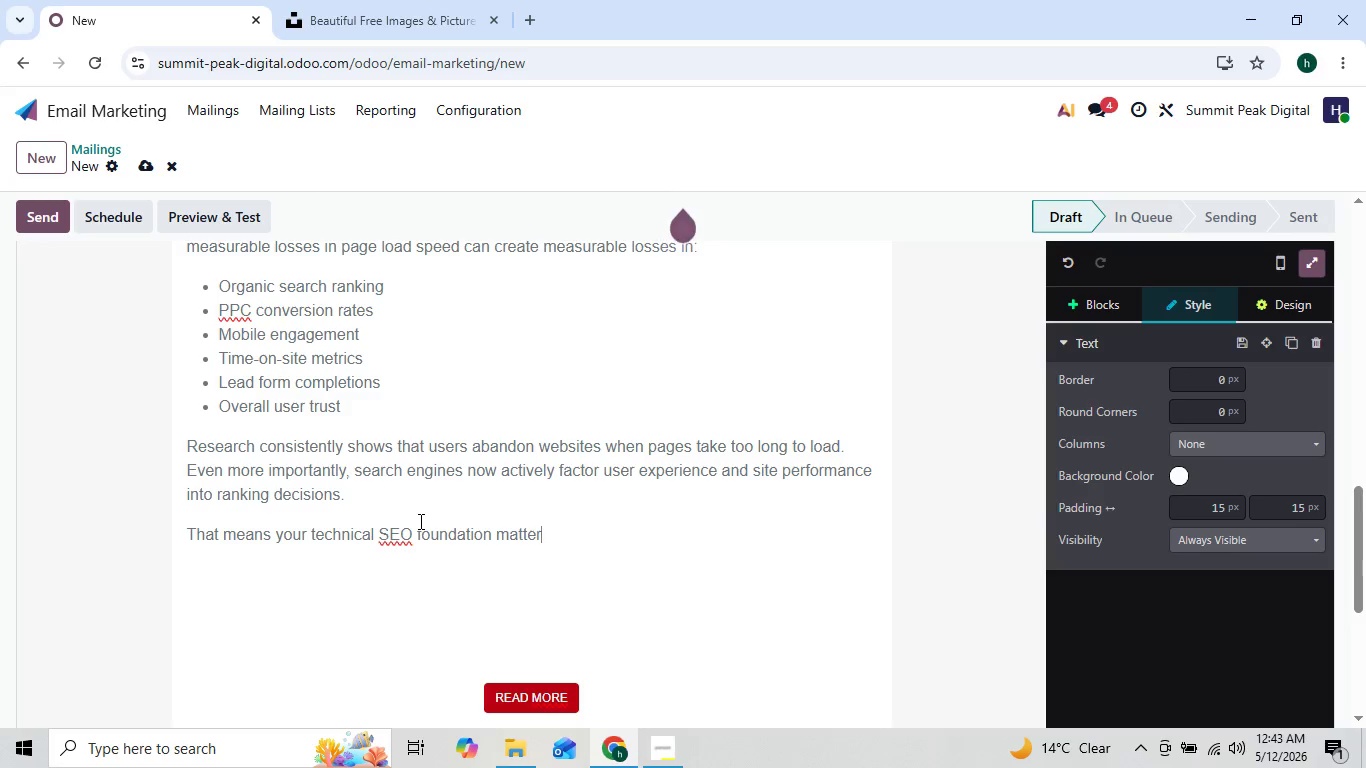 
type(s more than ever)
 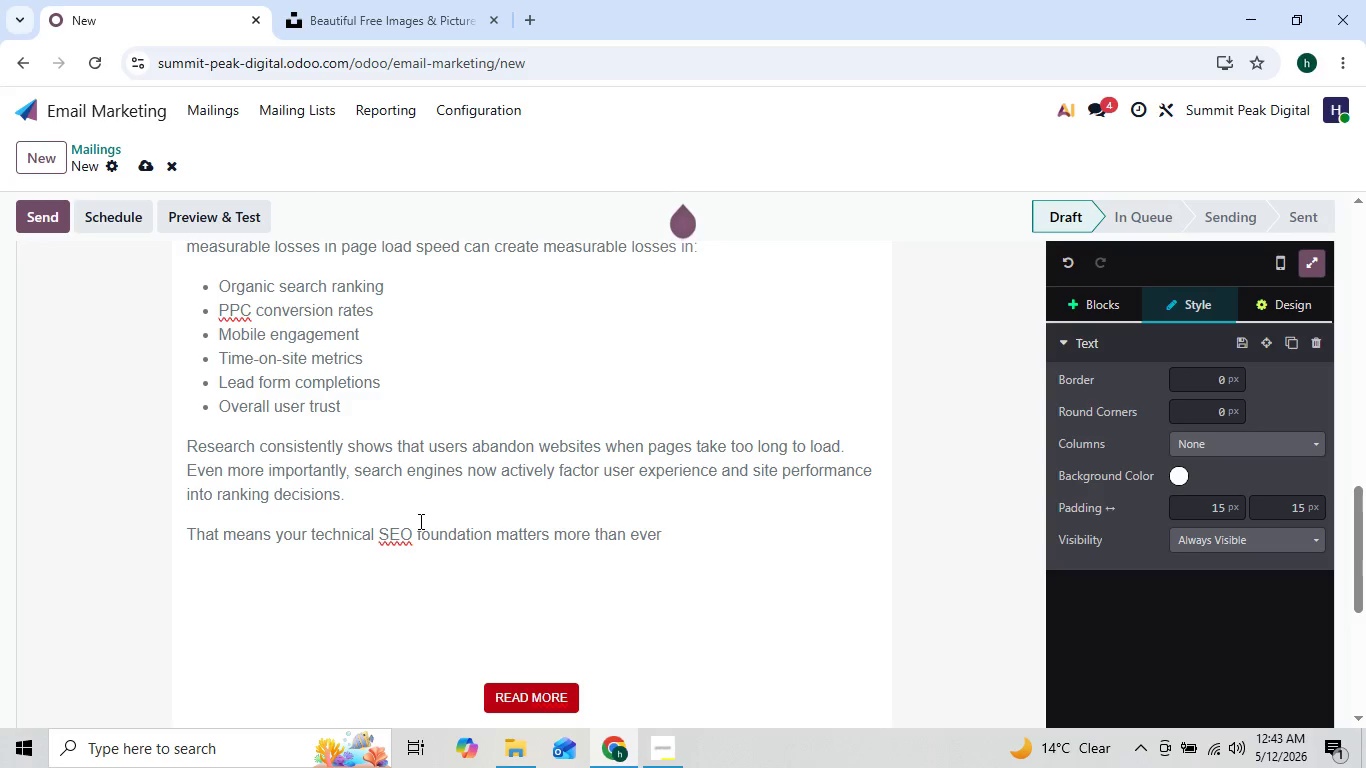 
wait(5.36)
 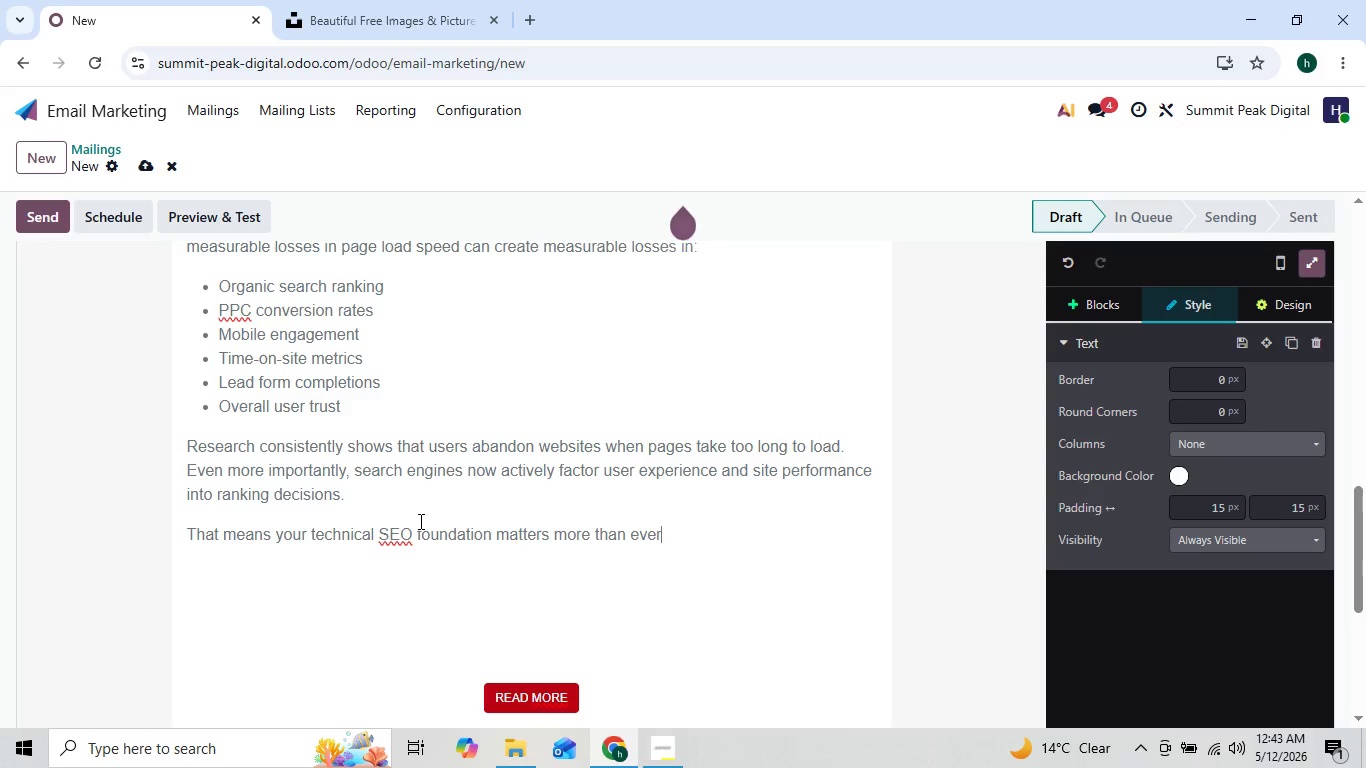 
key(Period)
 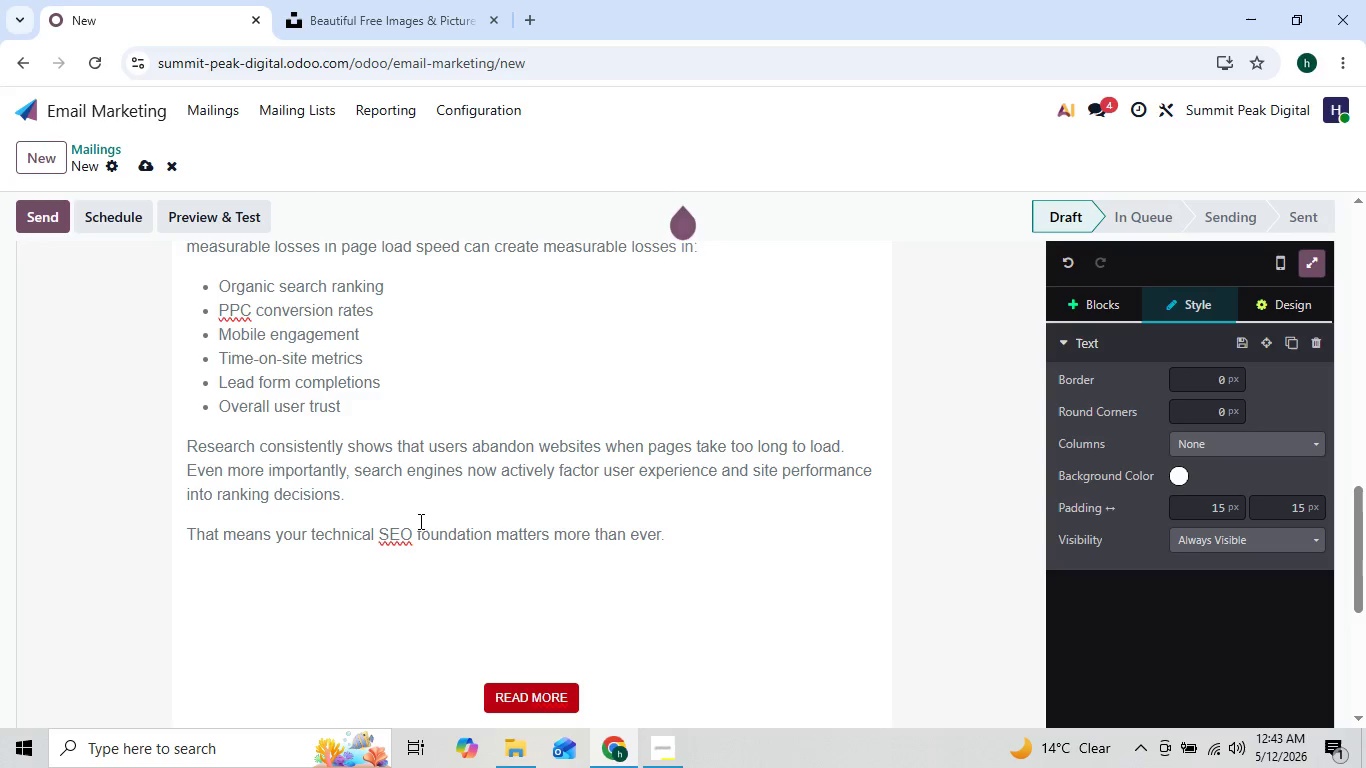 
key(Enter)
 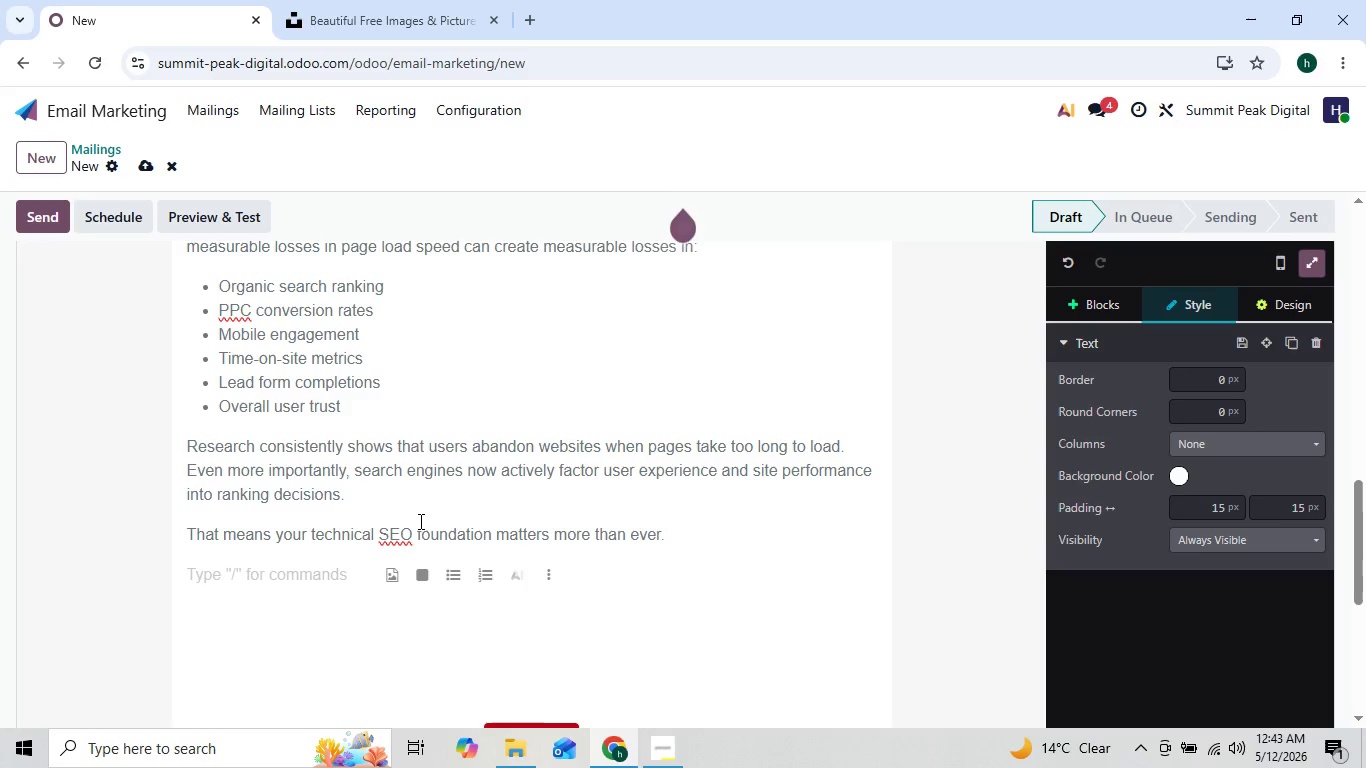 
key(ArrowLeft)
 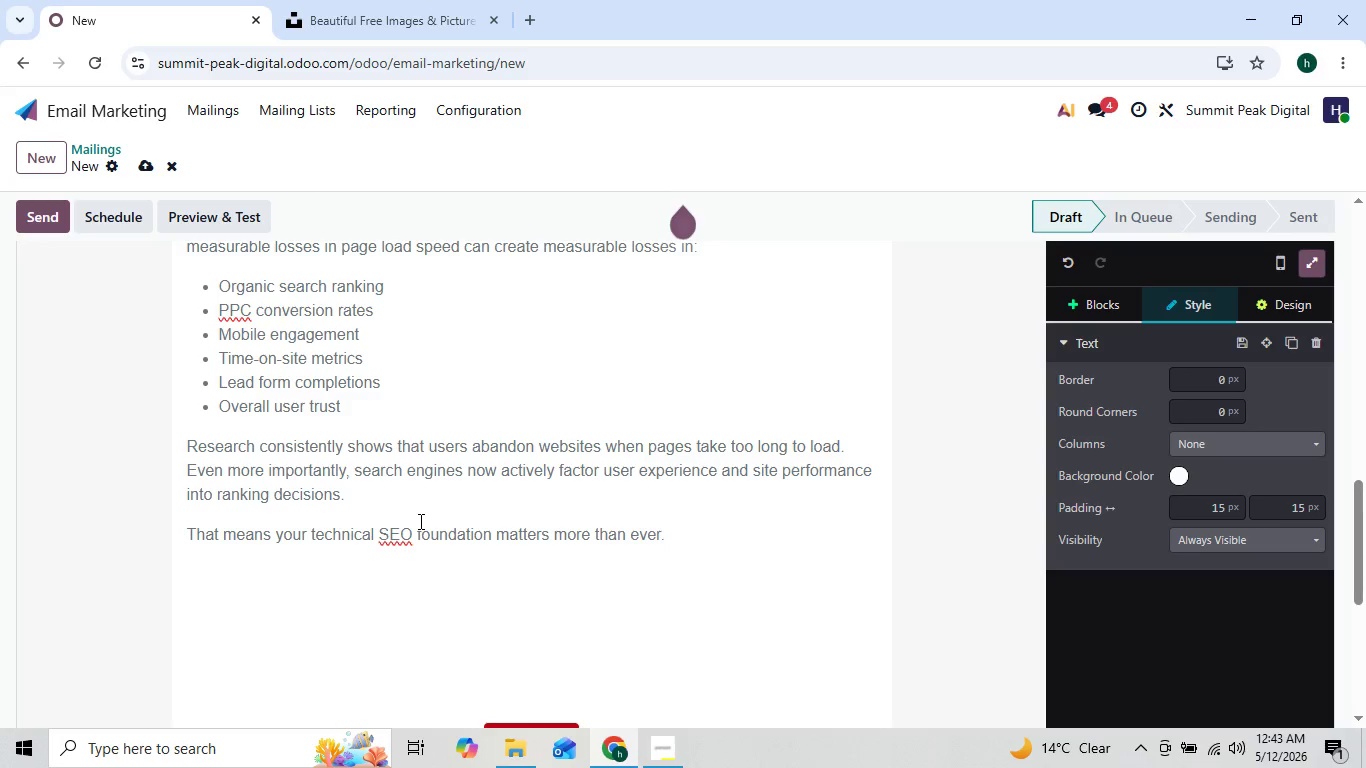 
key(ArrowRight)
 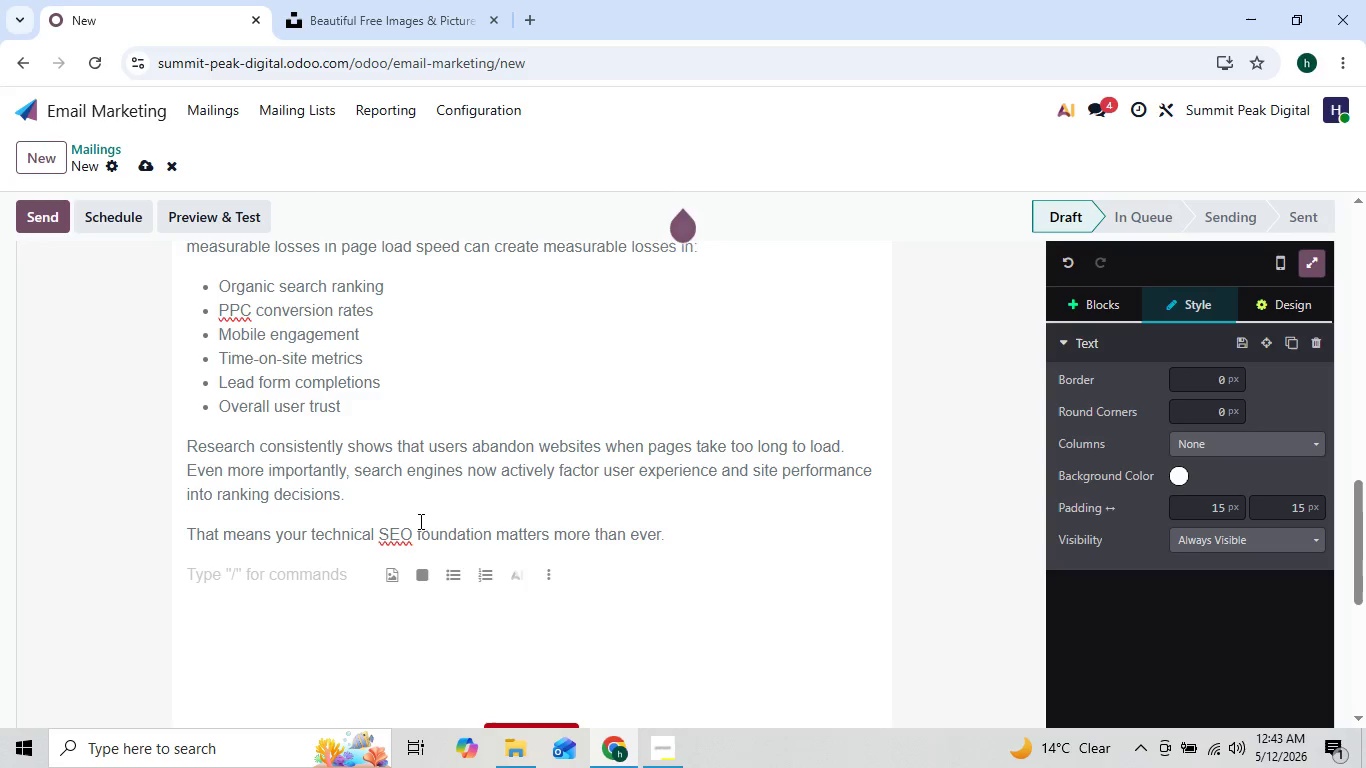 
type(Over the last)
 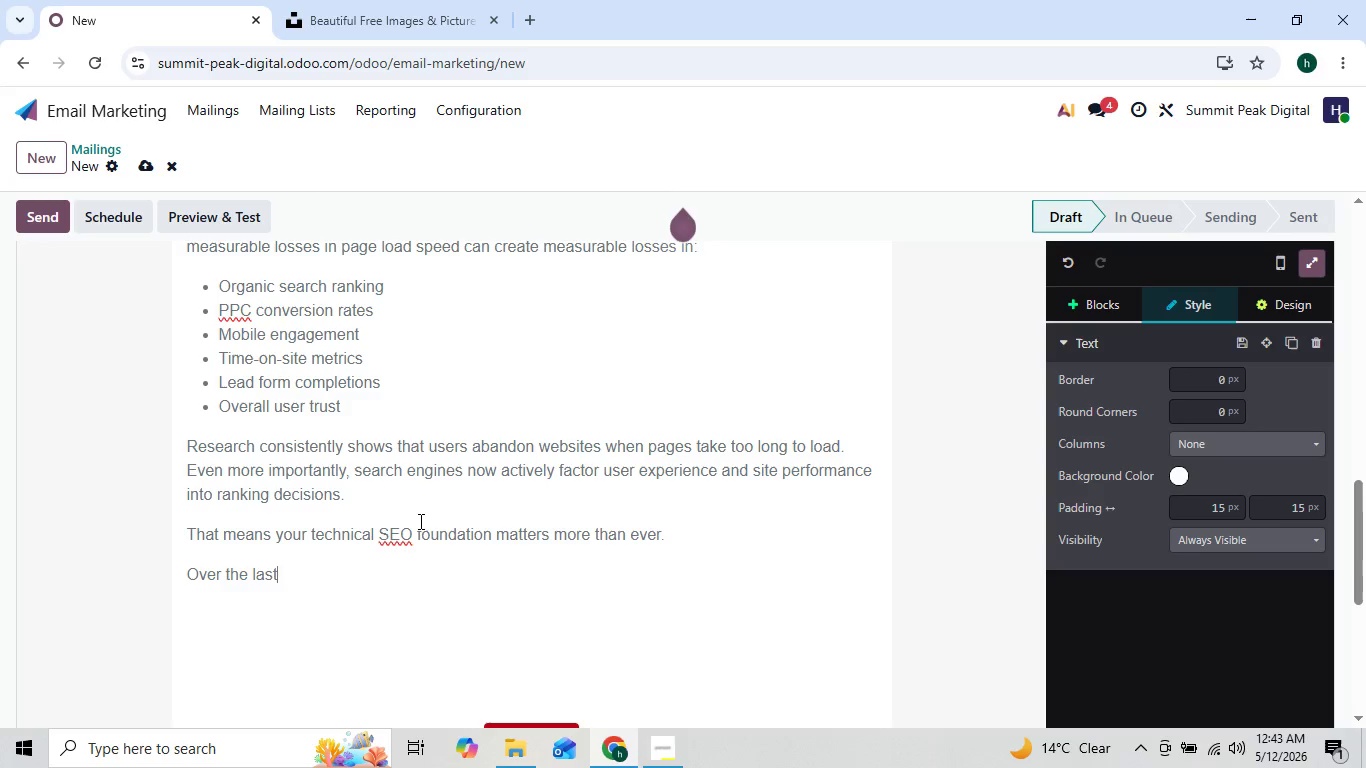 
type( year)
 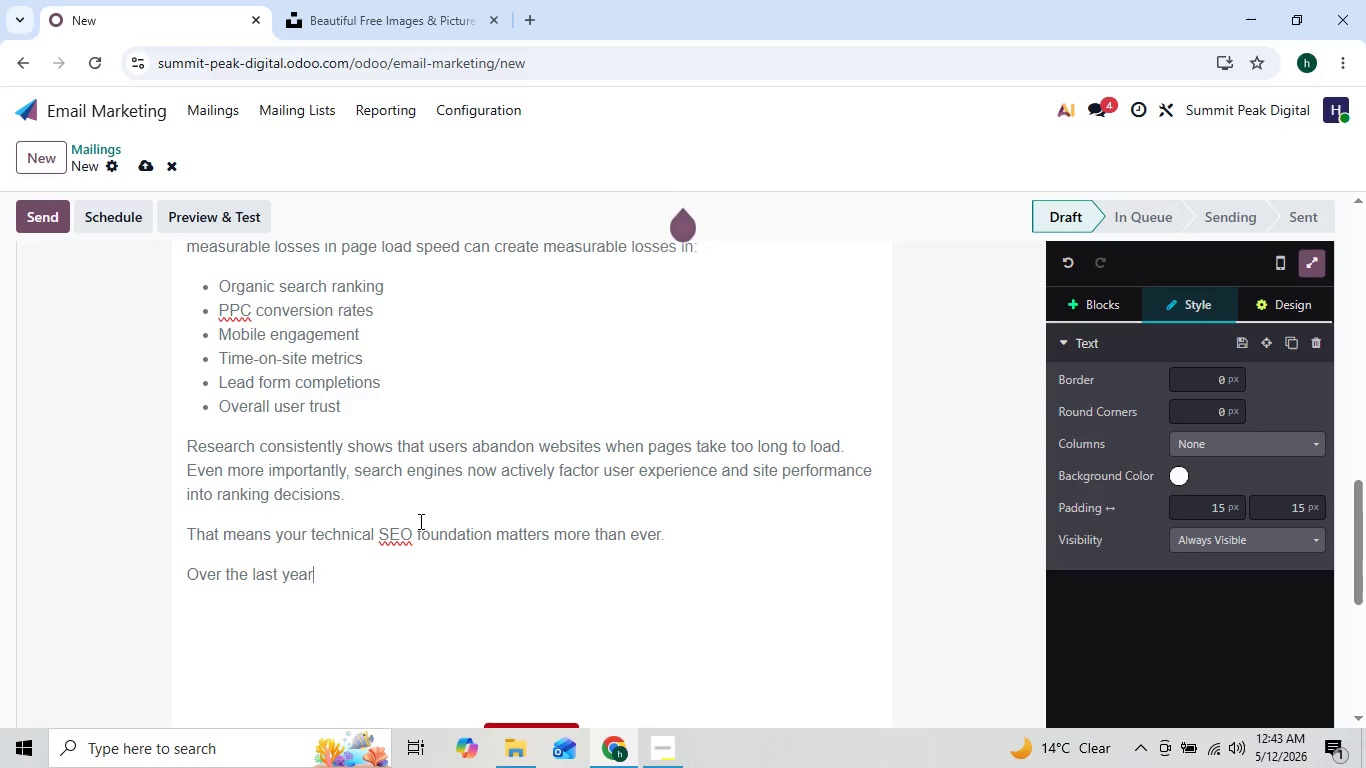 
wait(5.89)
 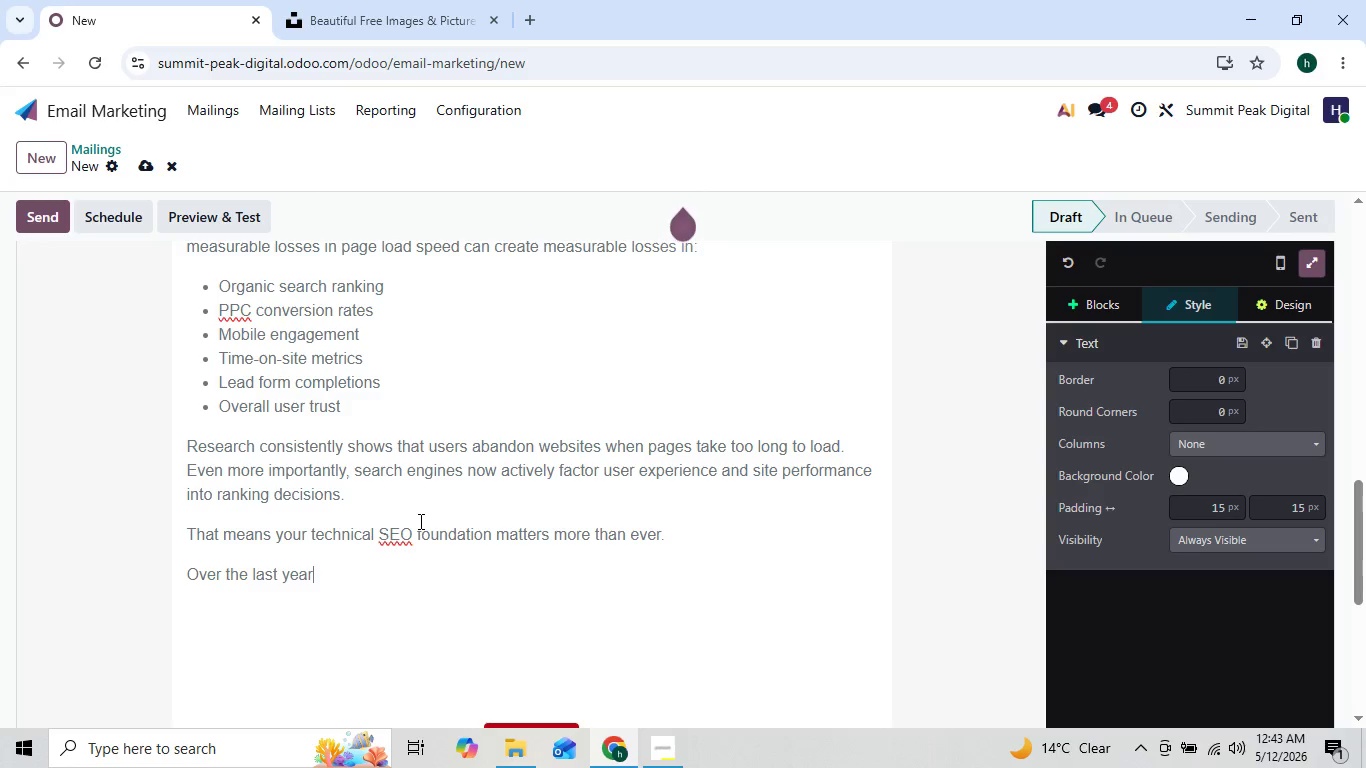 
key(Comma)
 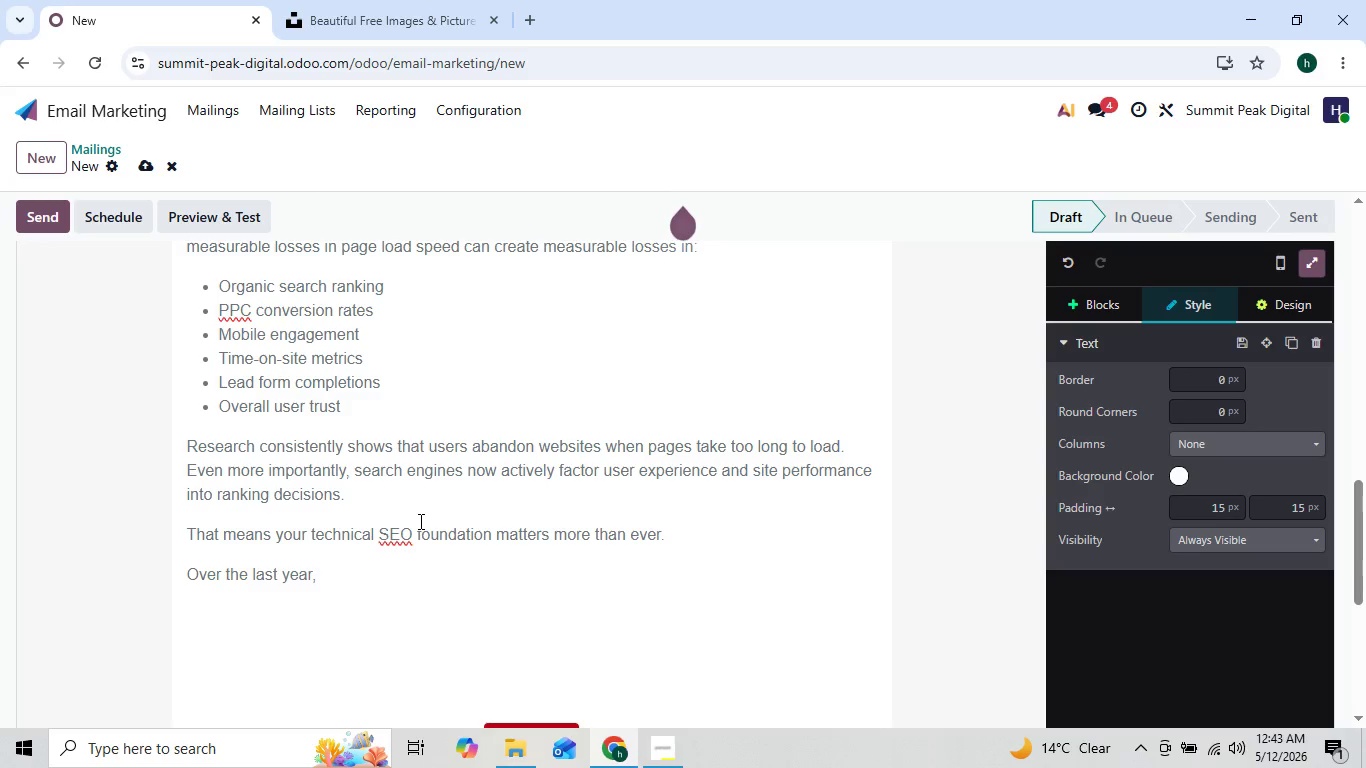 
key(ArrowLeft)
 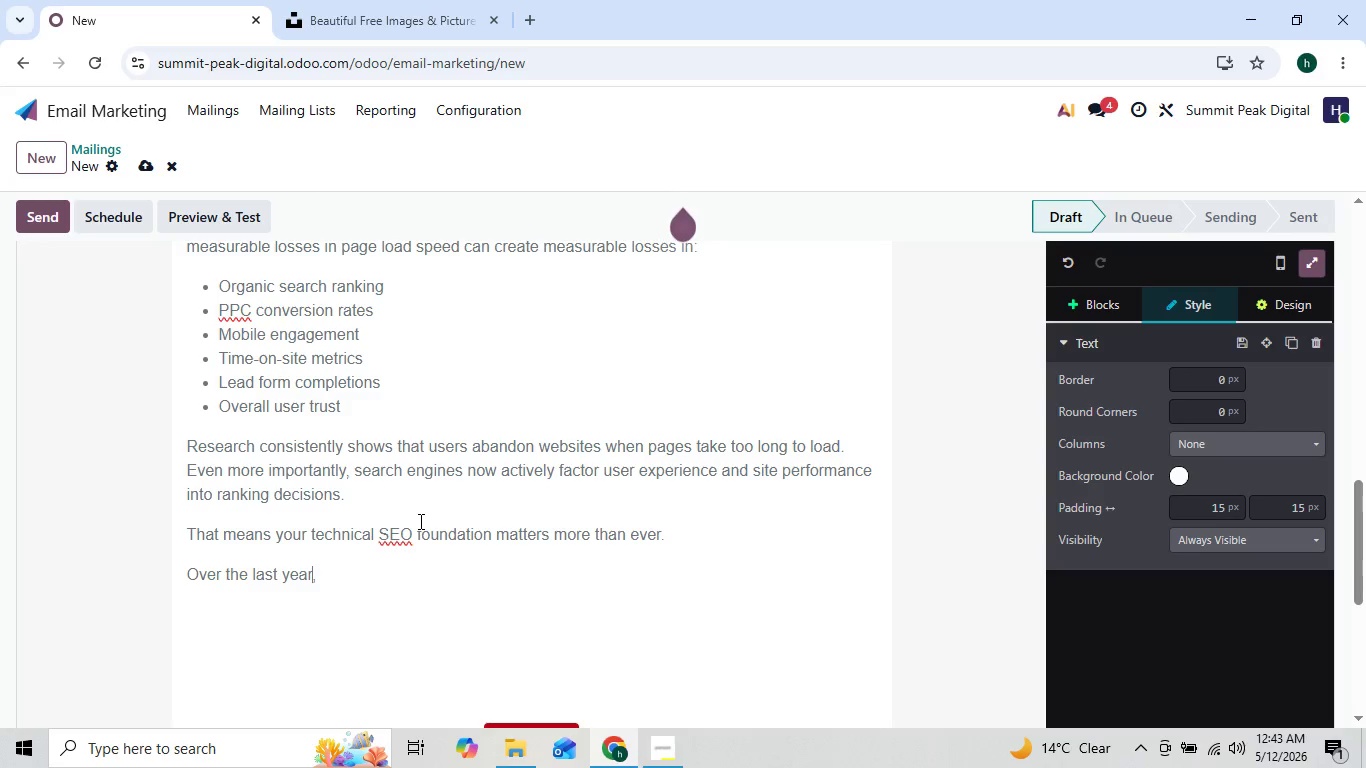 
key(ArrowLeft)
 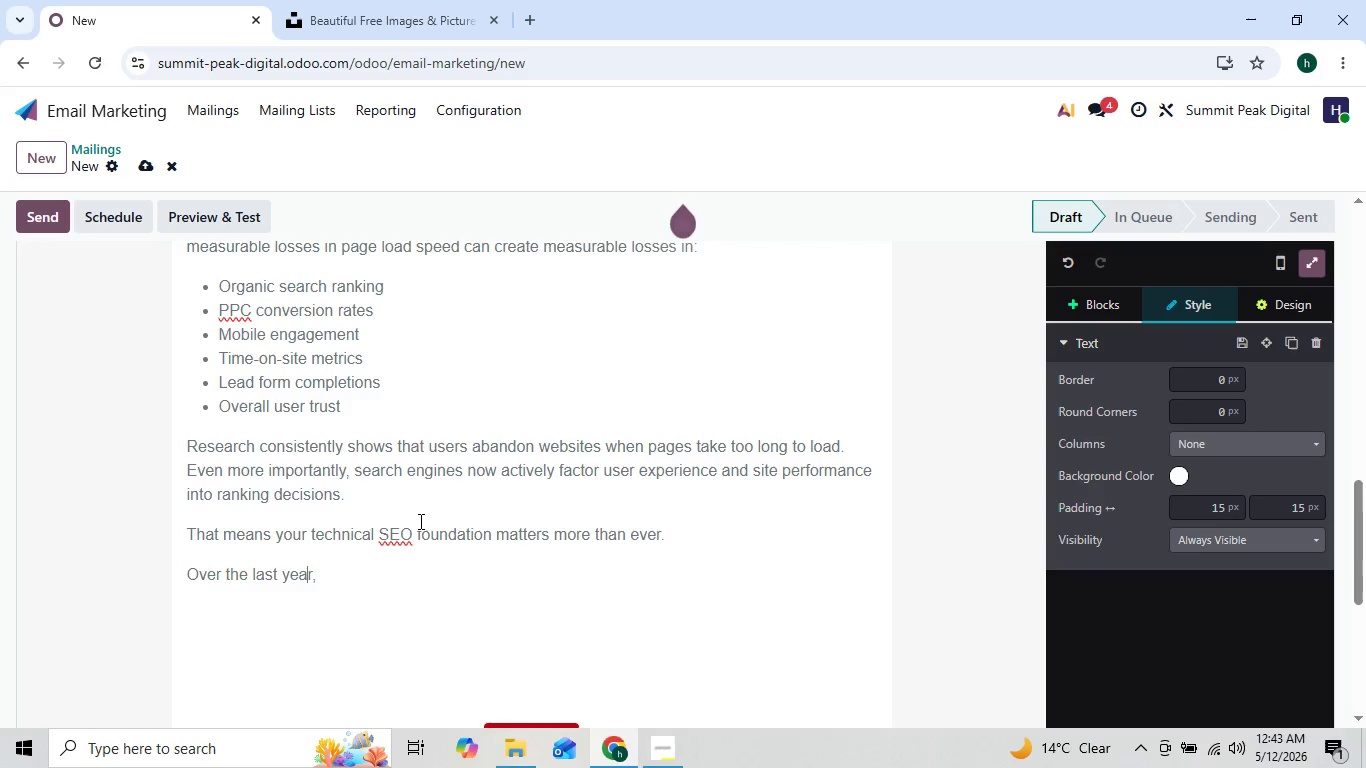 
key(ArrowLeft)
 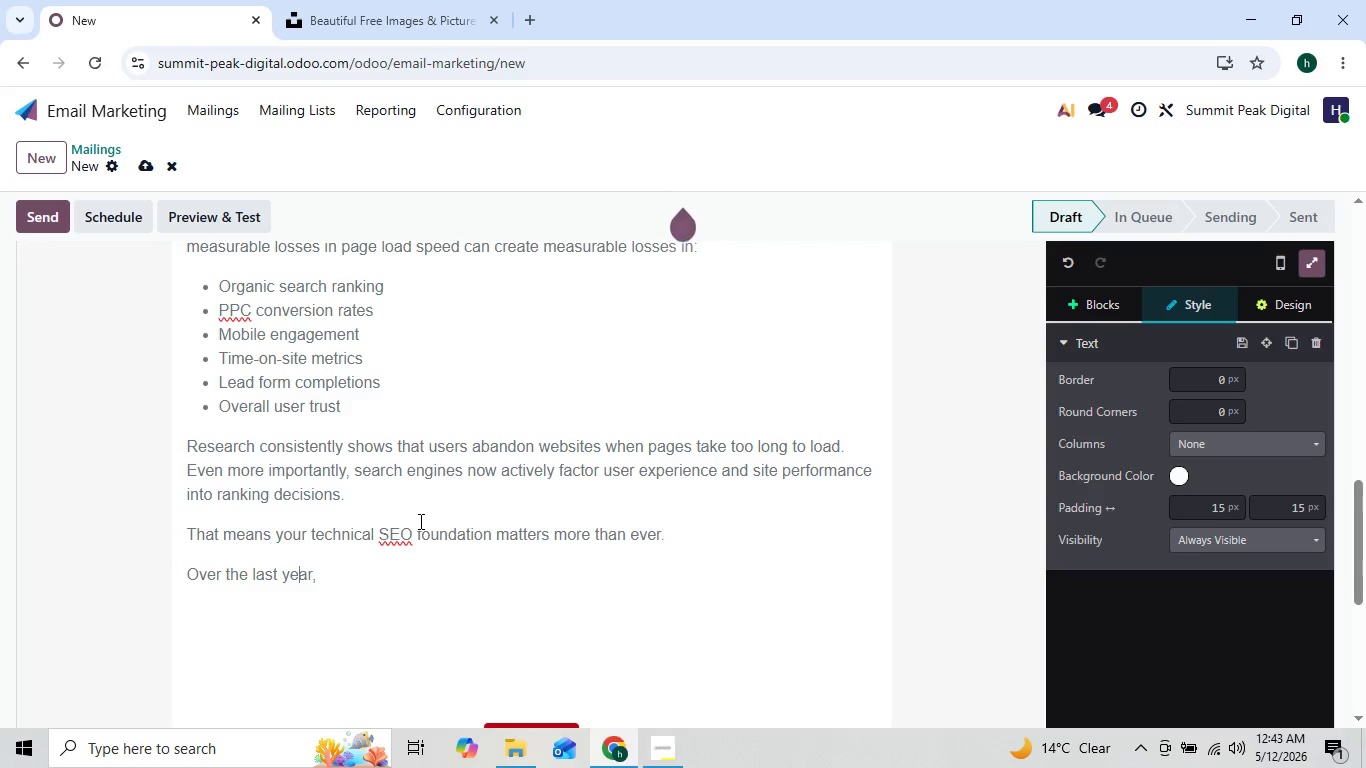 
key(ArrowLeft)
 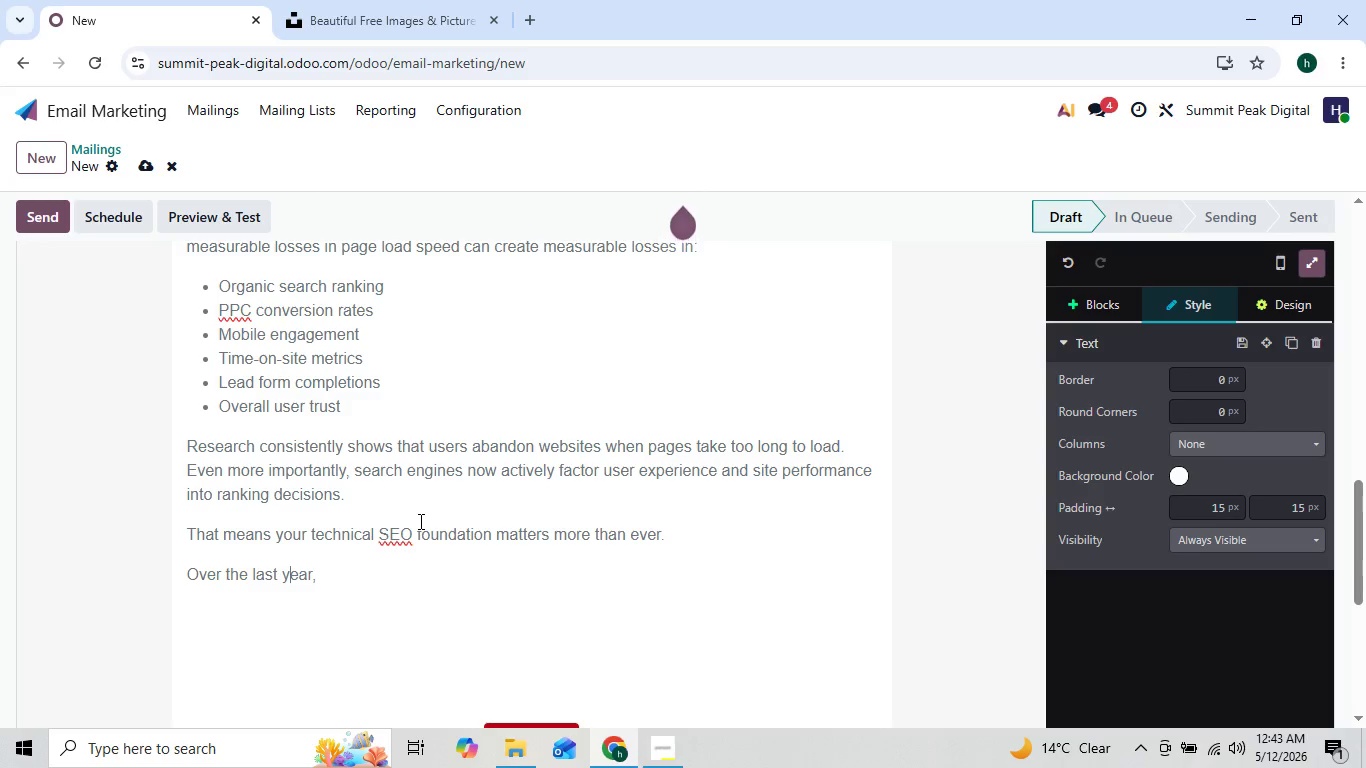 
key(ArrowRight)
 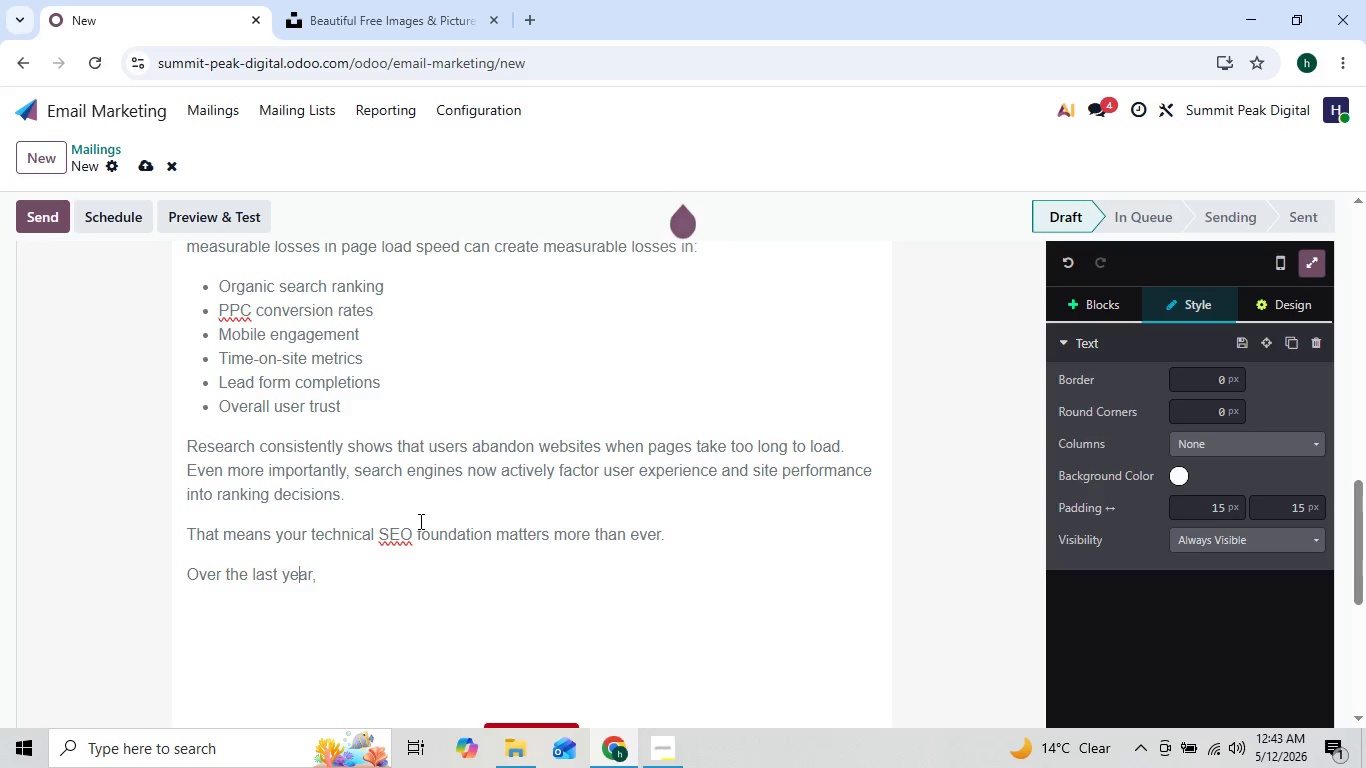 
key(ArrowRight)
 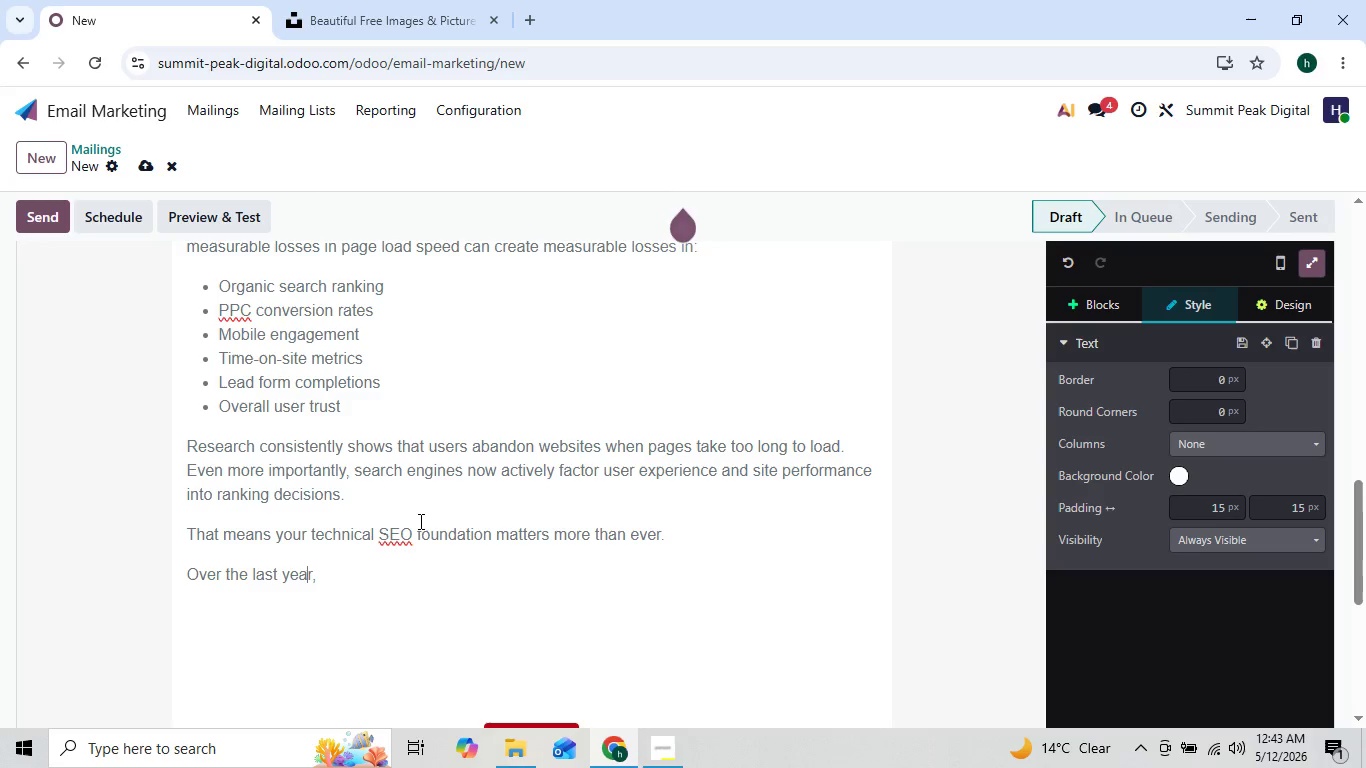 
key(ArrowRight)
 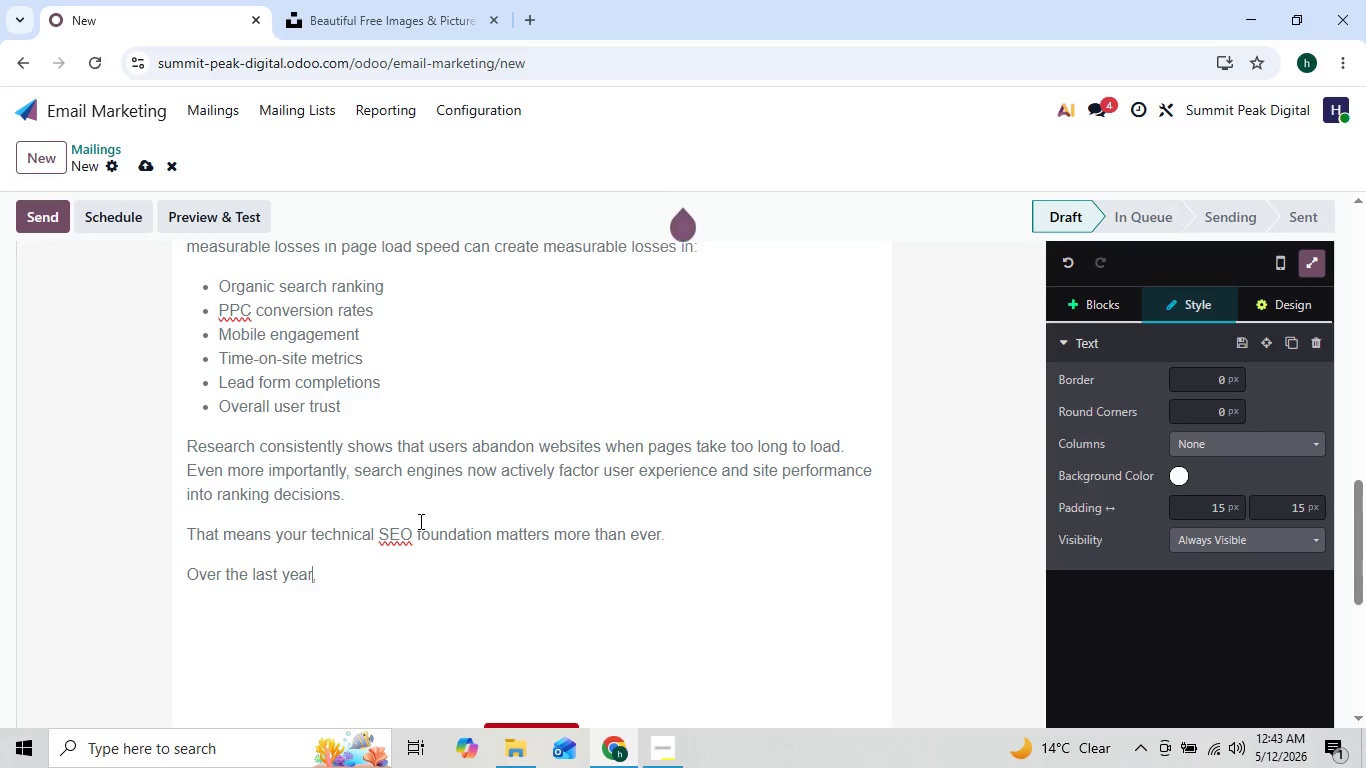 
key(ArrowRight)
 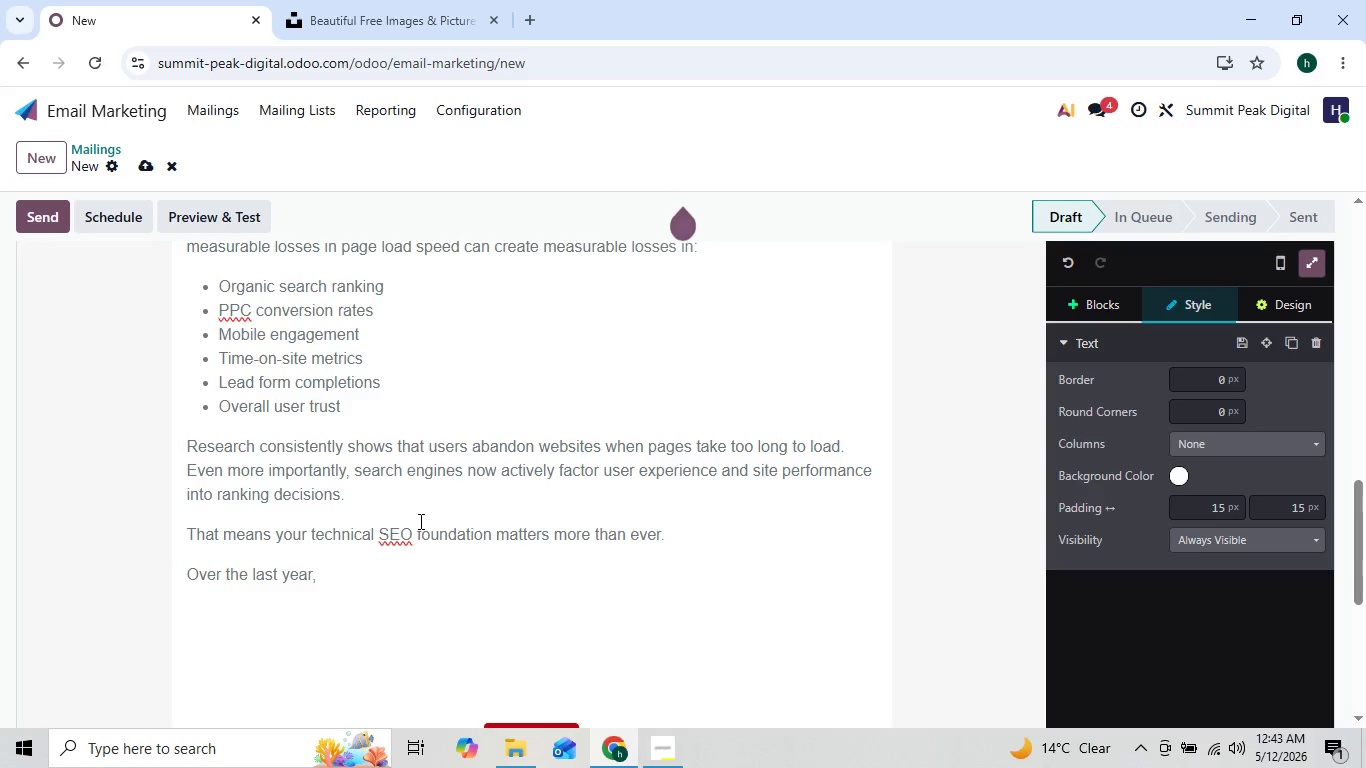 
type( we've identified )
 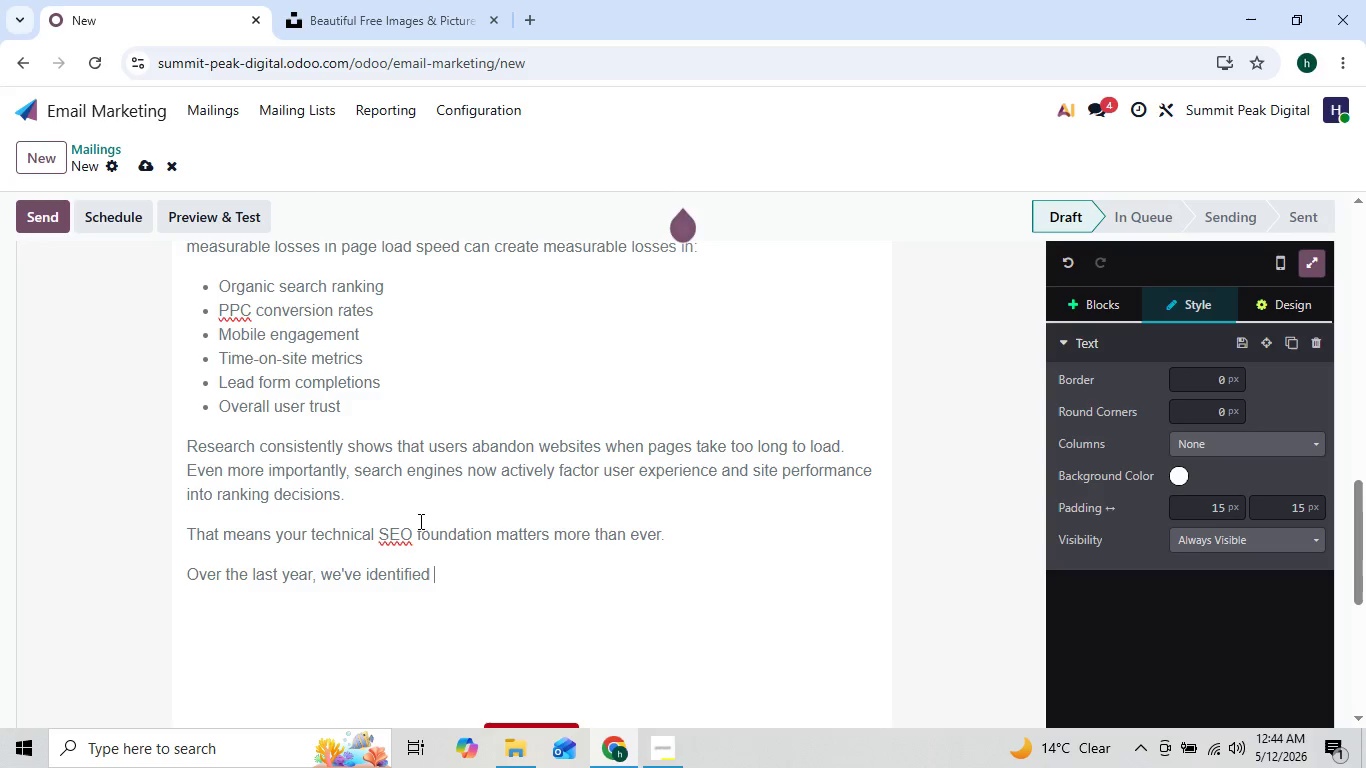 
type(recurring techn)
 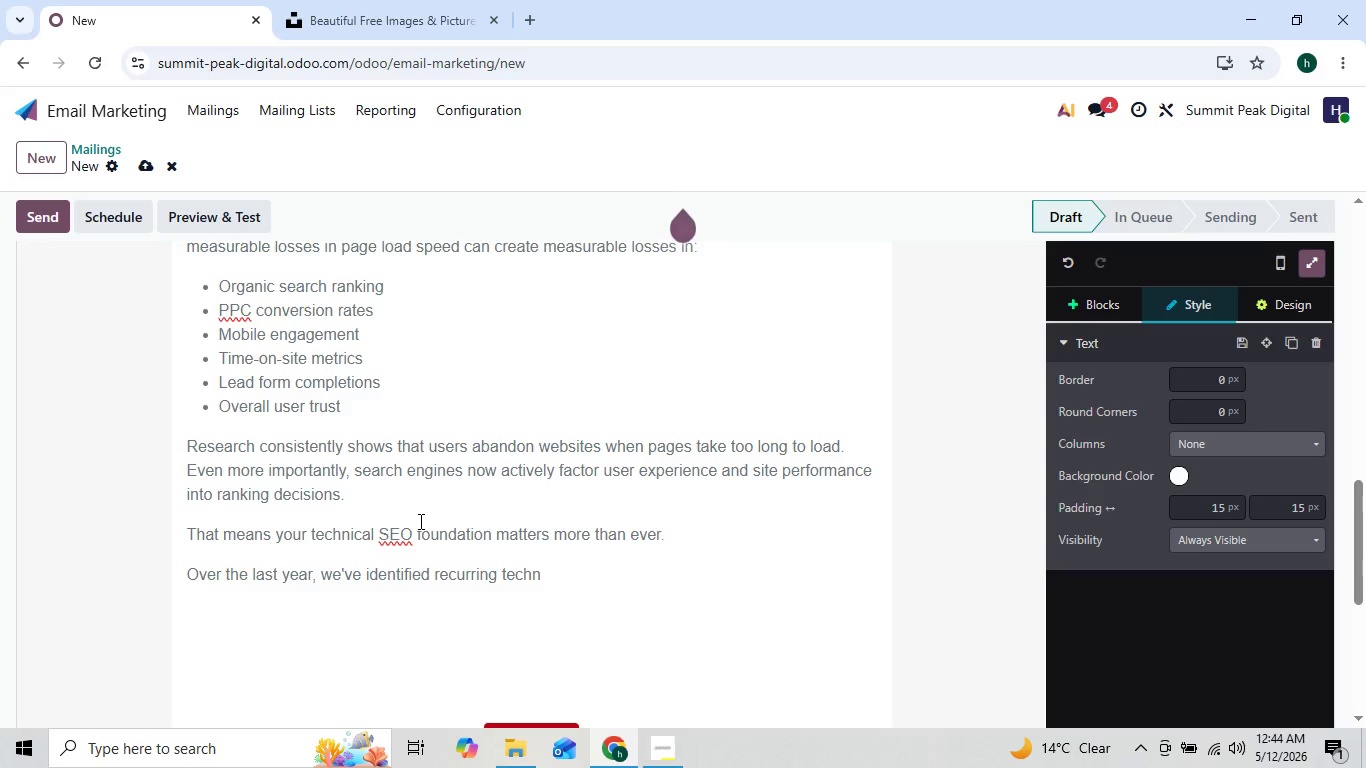 
key(Backspace)
 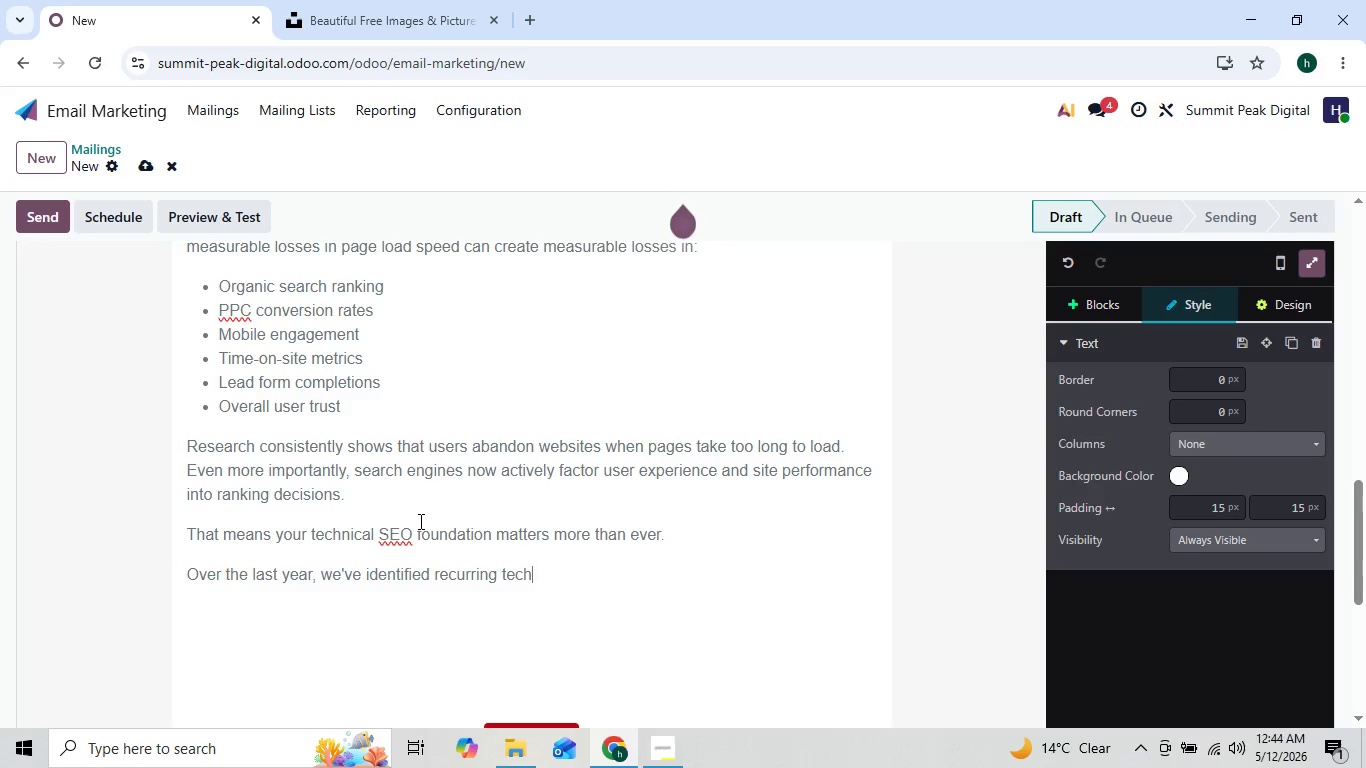 
key(I)
 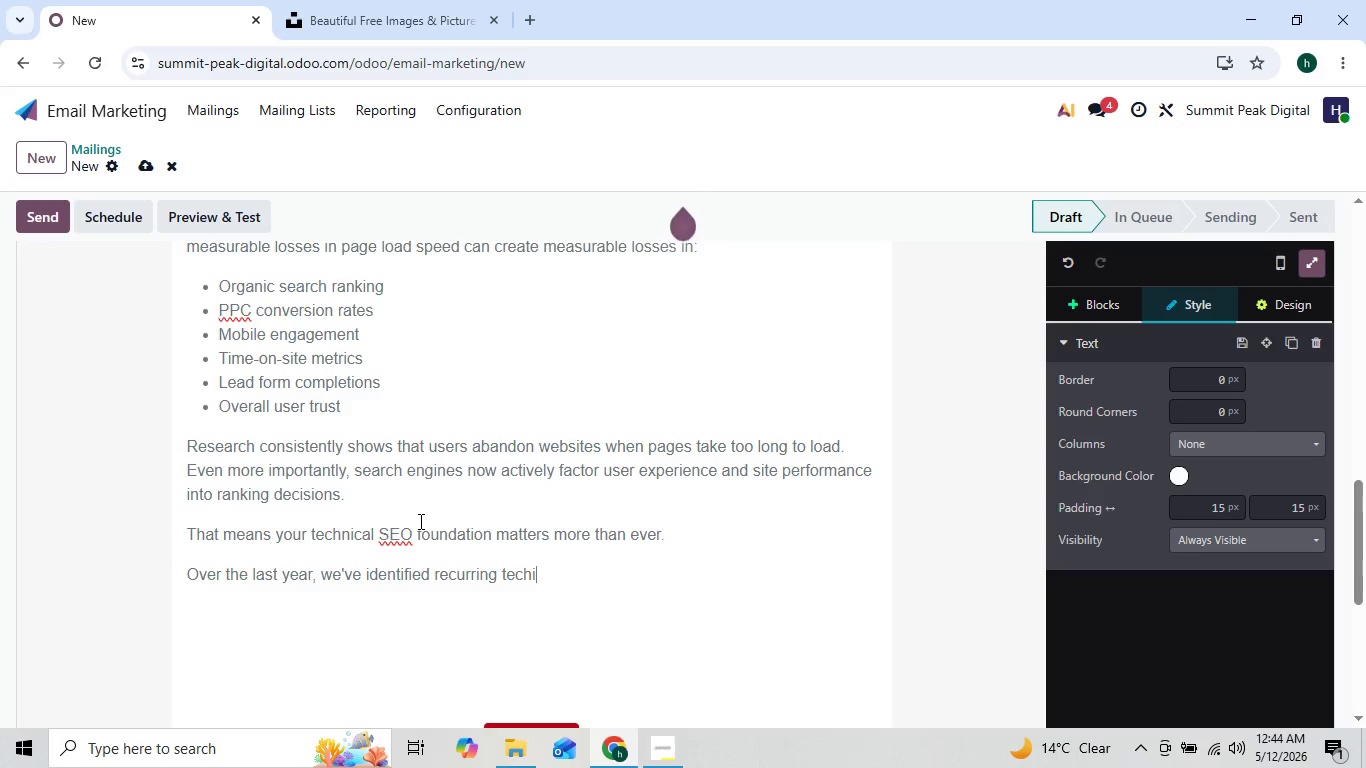 
key(ArrowLeft)
 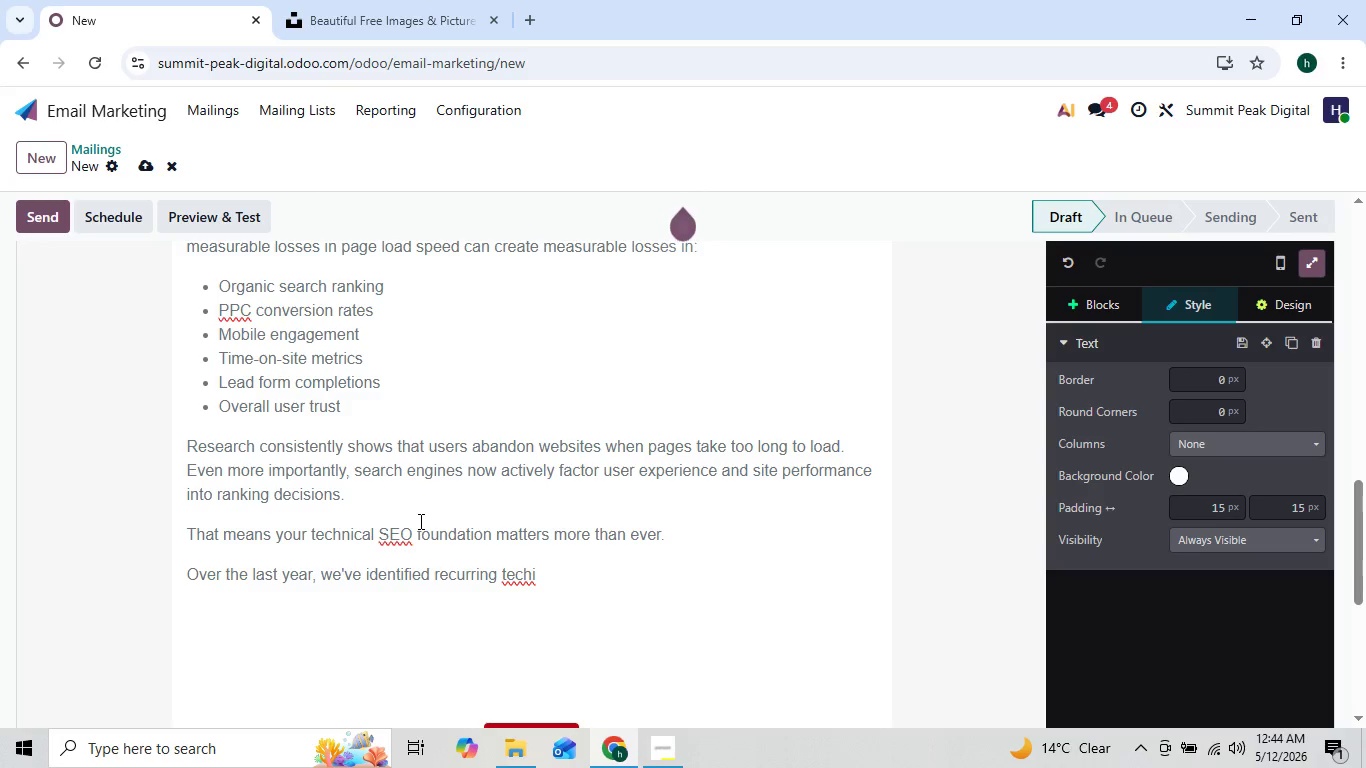 
key(N)
 